 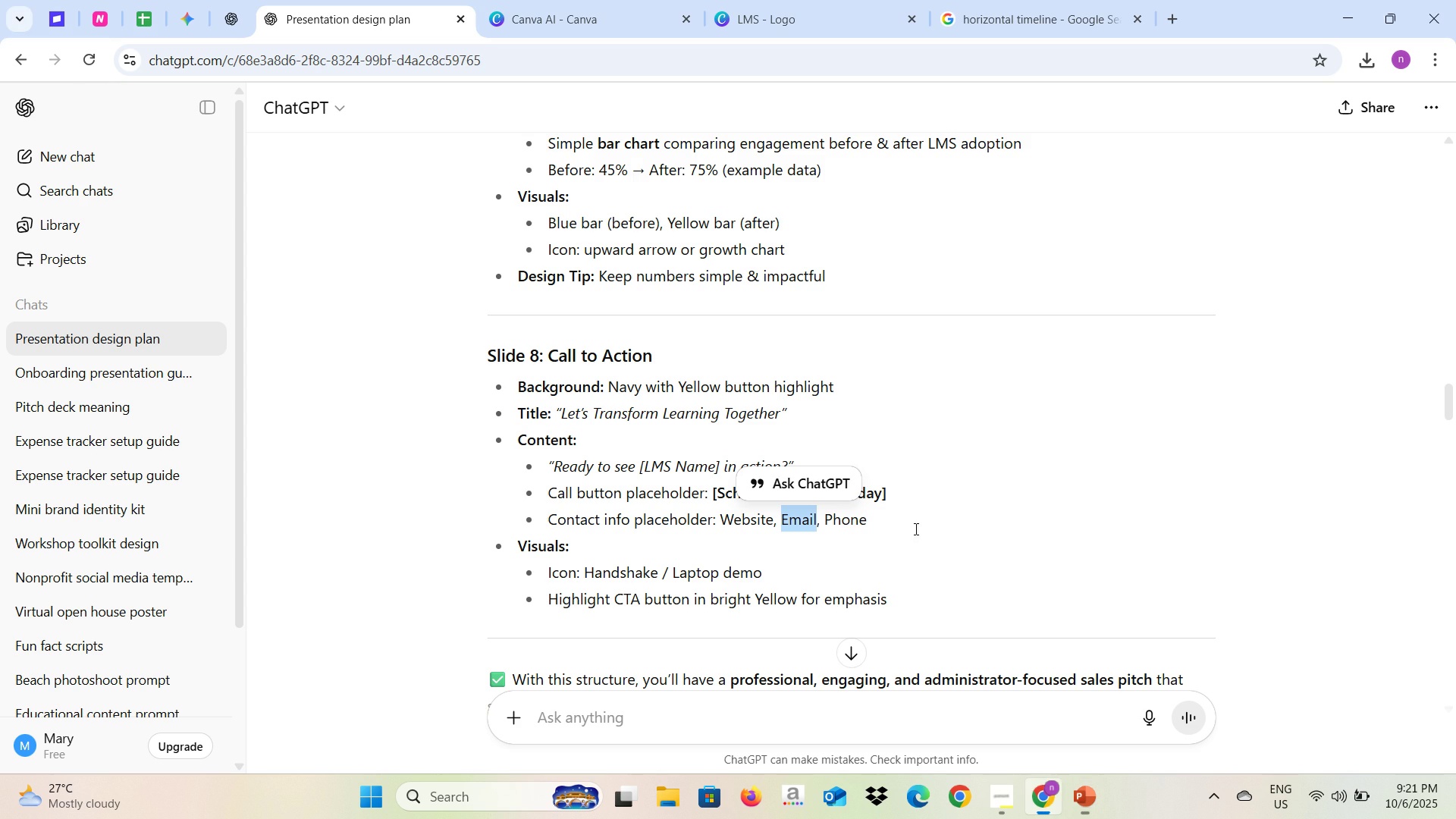 
key(Alt+Tab)
 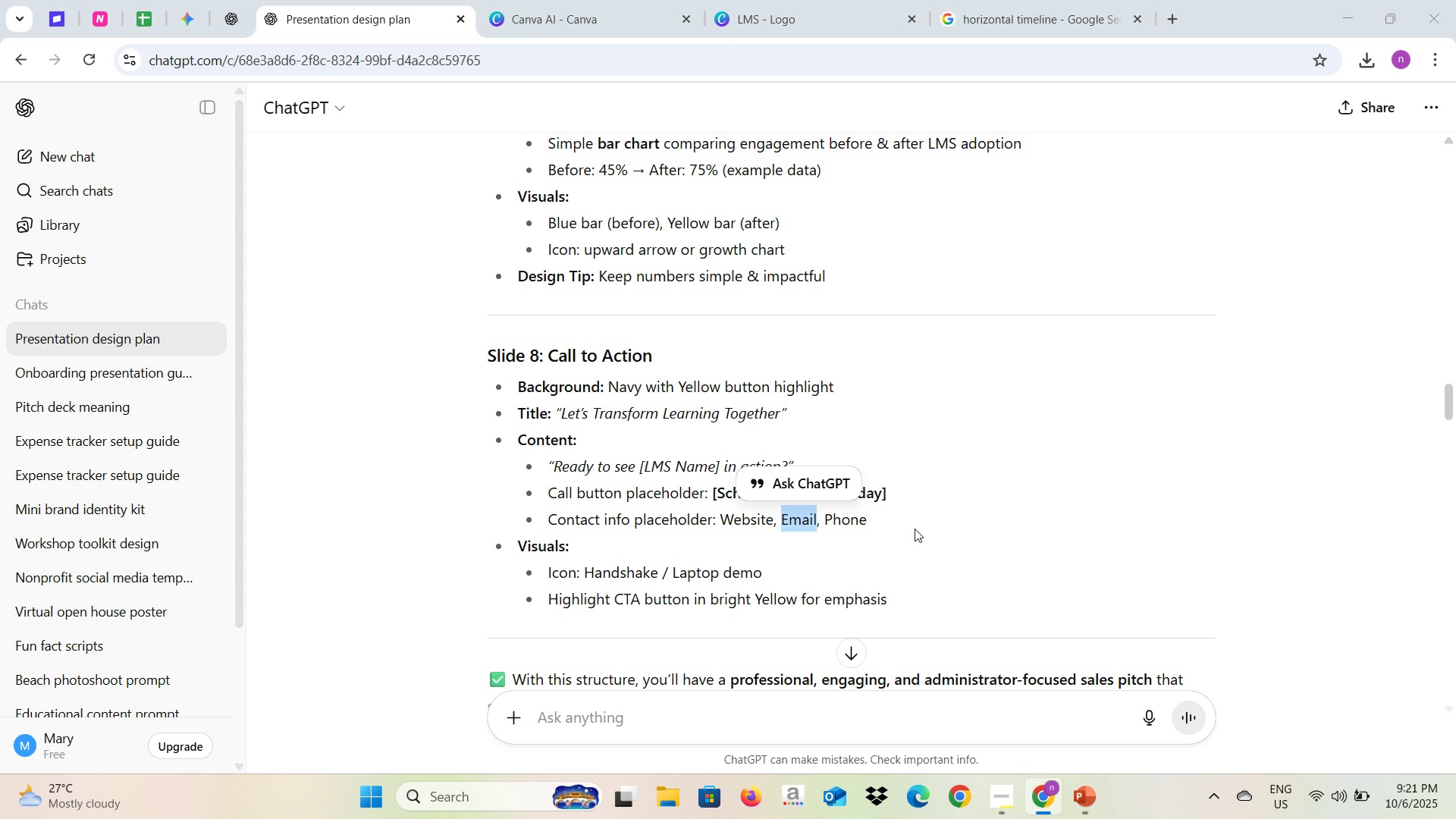 
key(Alt+Tab)
 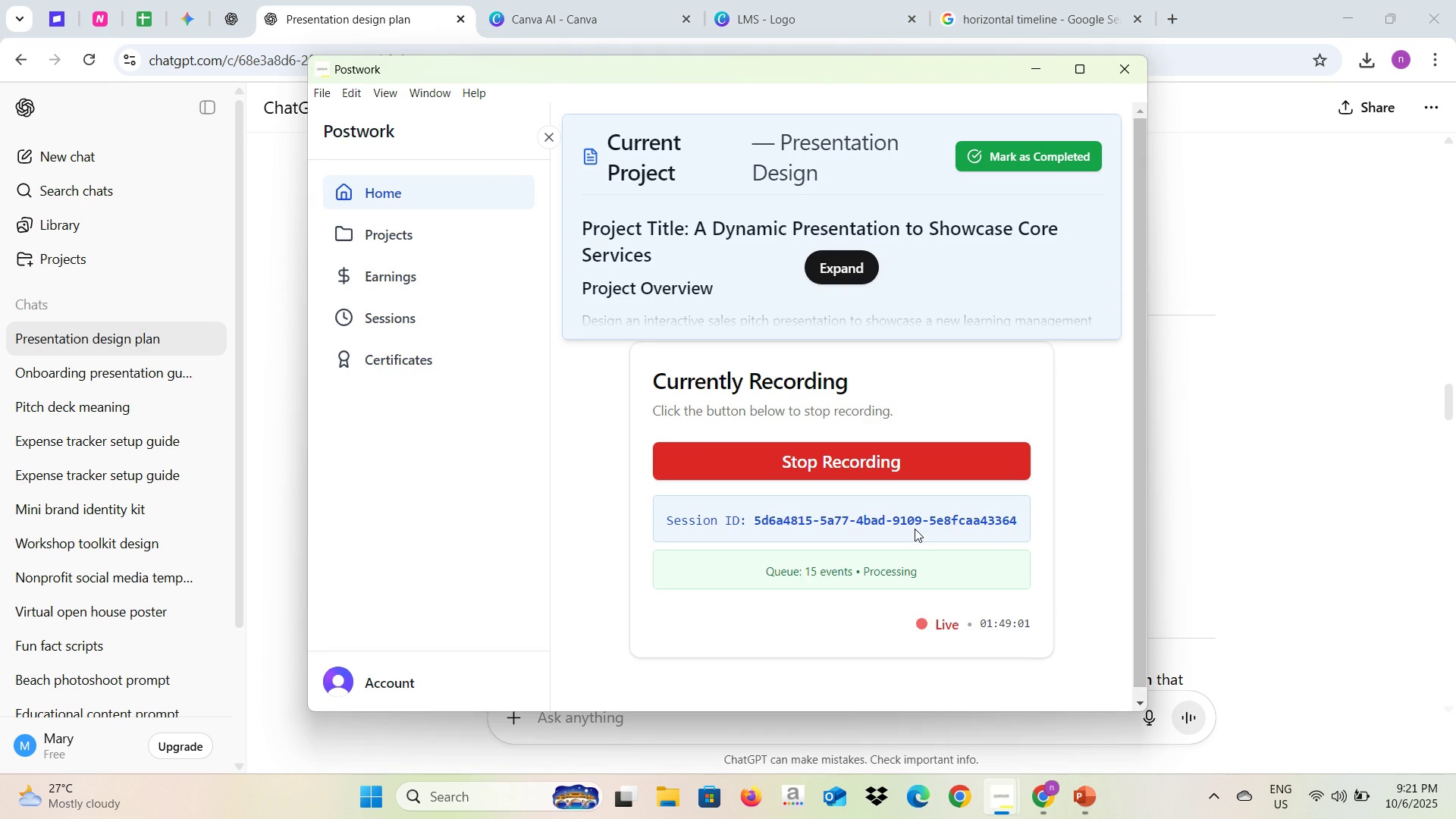 
key(Alt+Tab)
 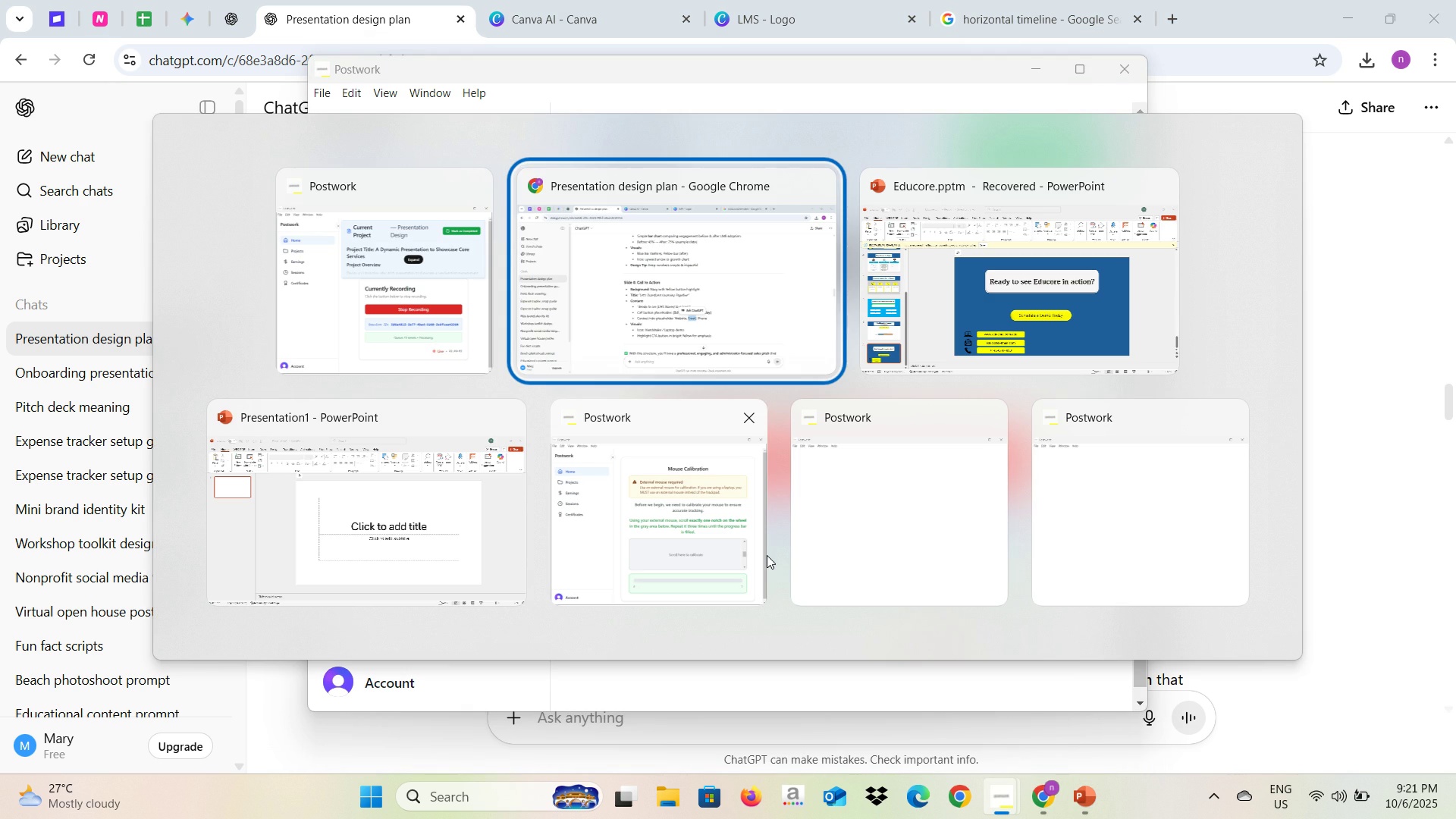 
key(Alt+Tab)
 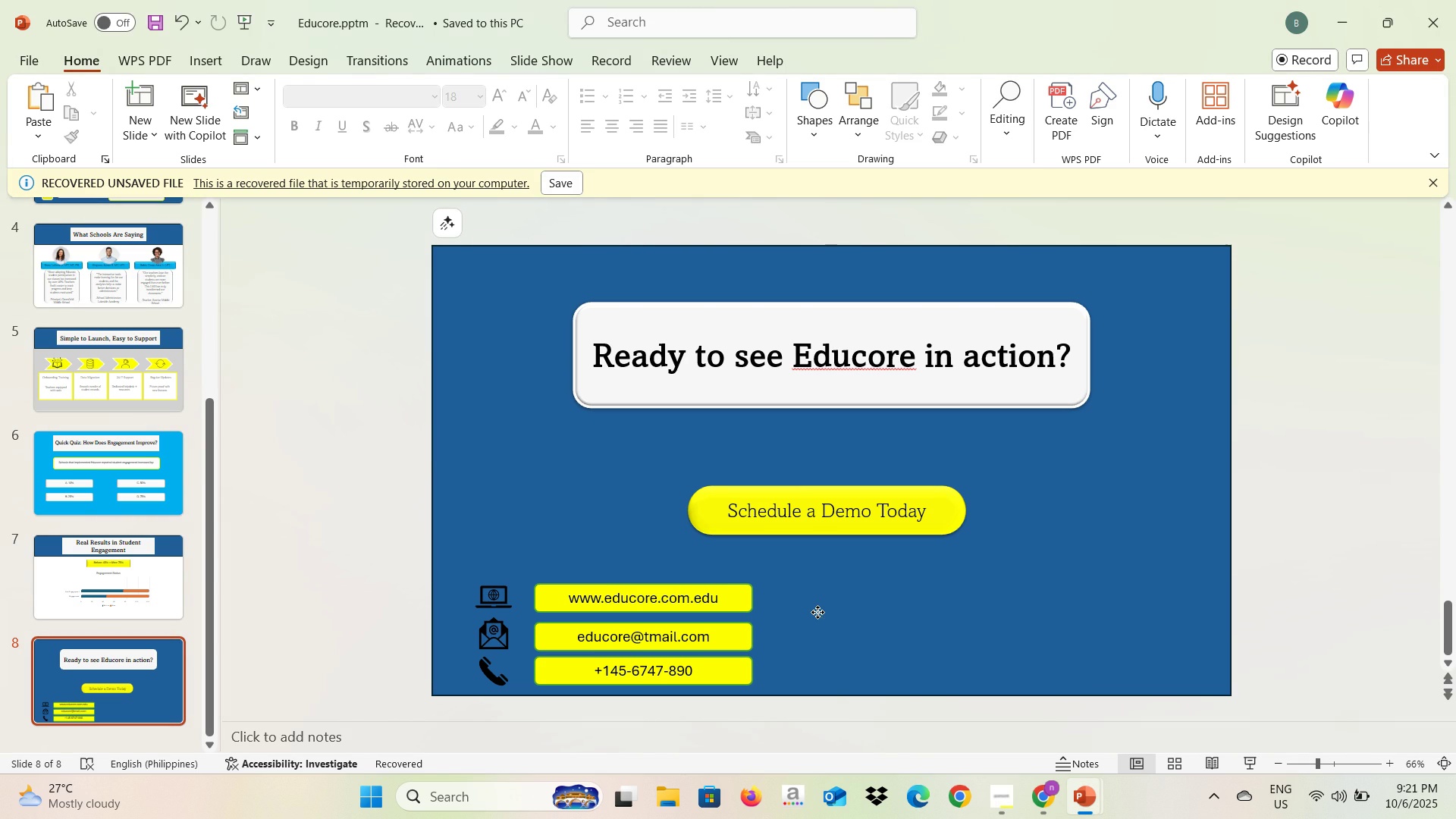 
left_click([817, 612])
 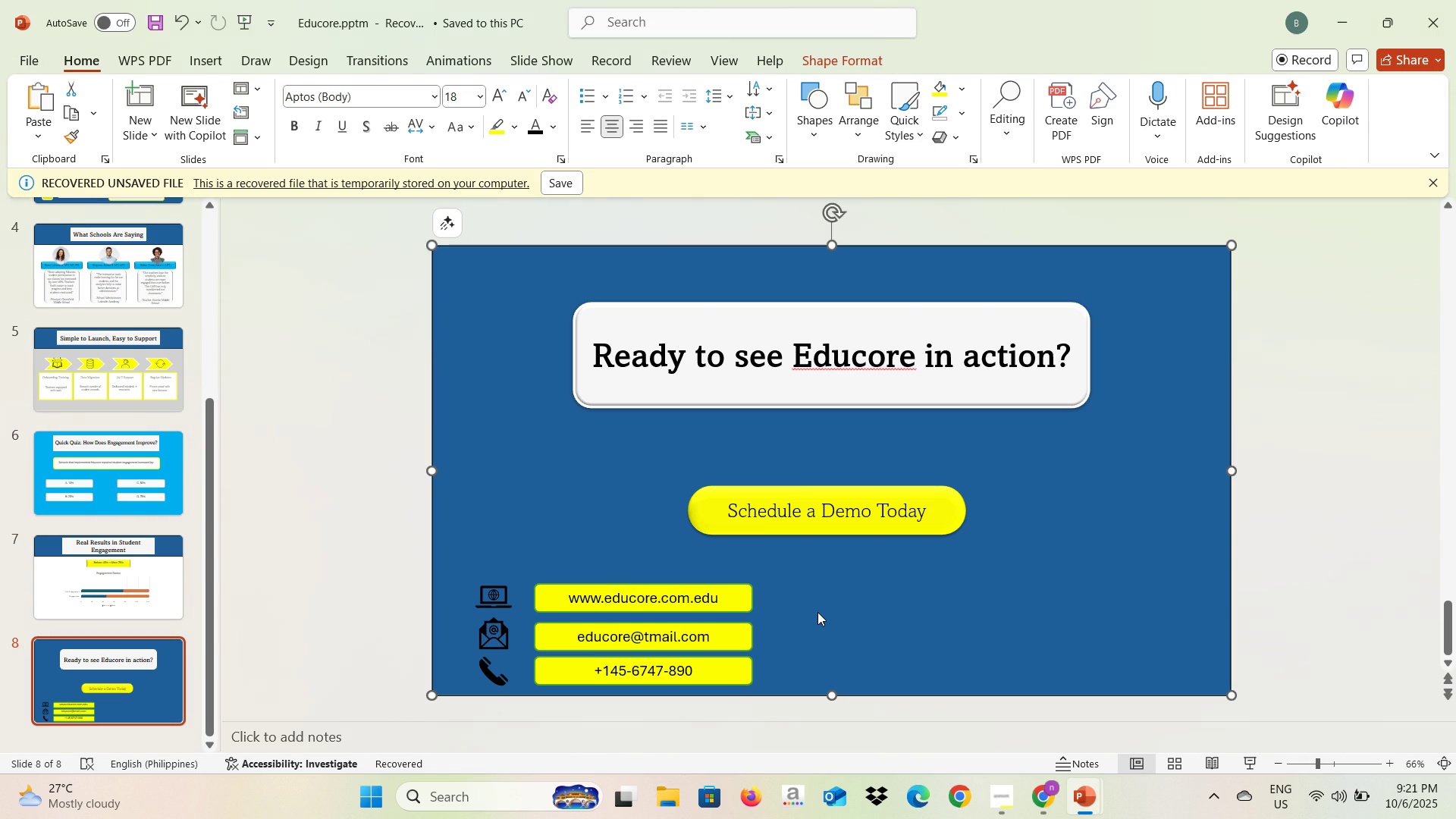 
key(Alt+Tab)
 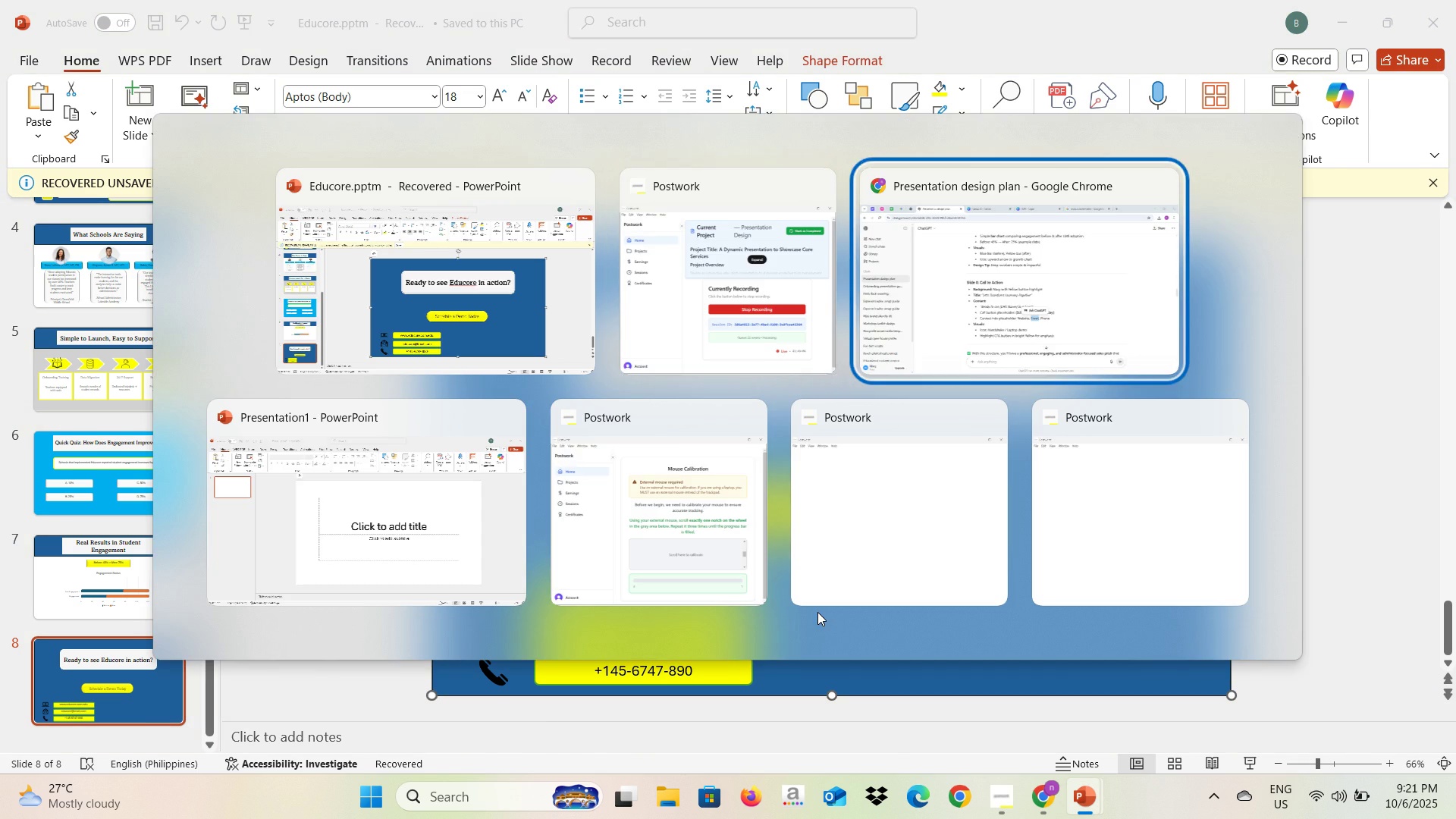 
key(Alt+Tab)
 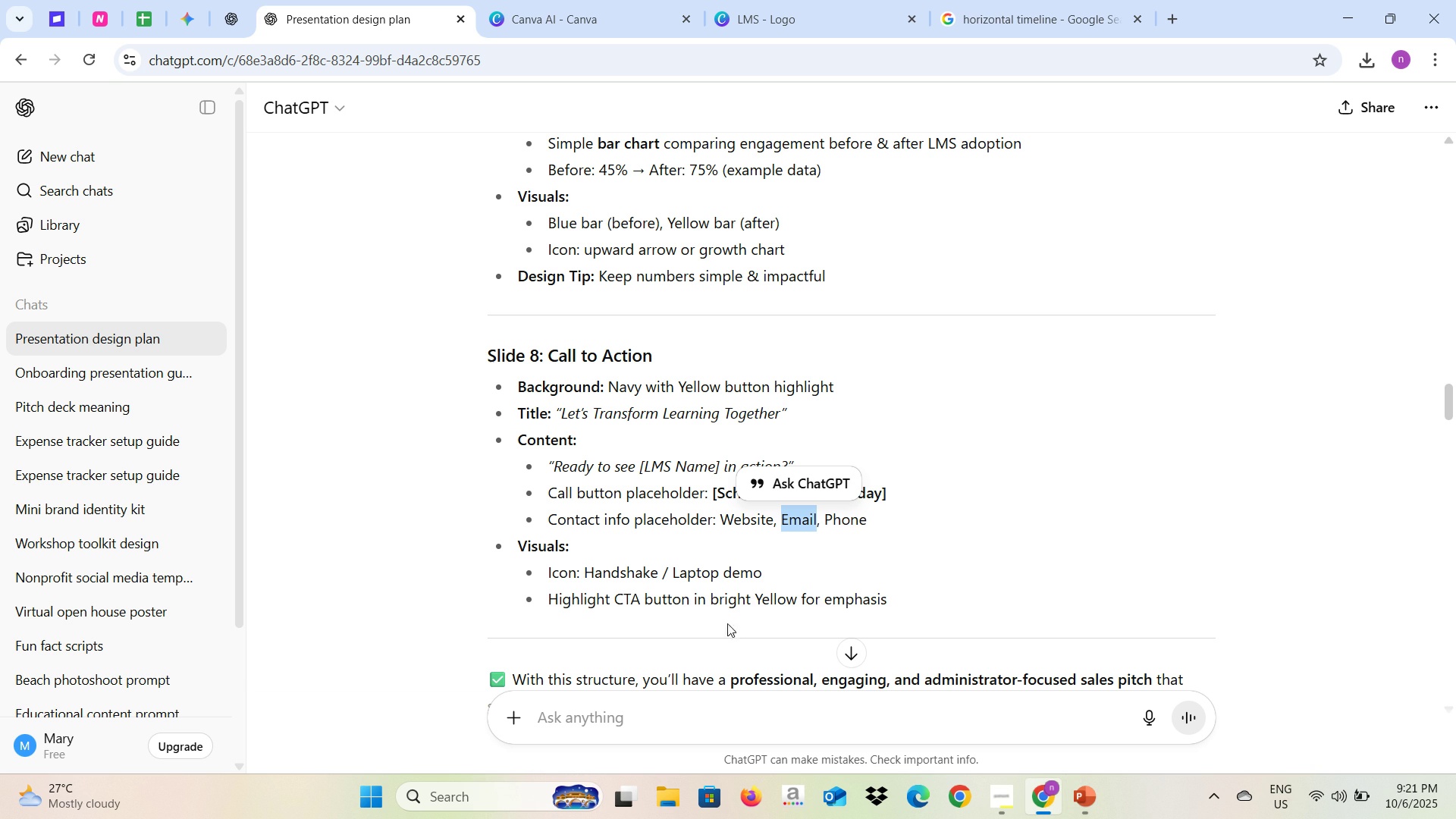 
mouse_move([601, 565])
 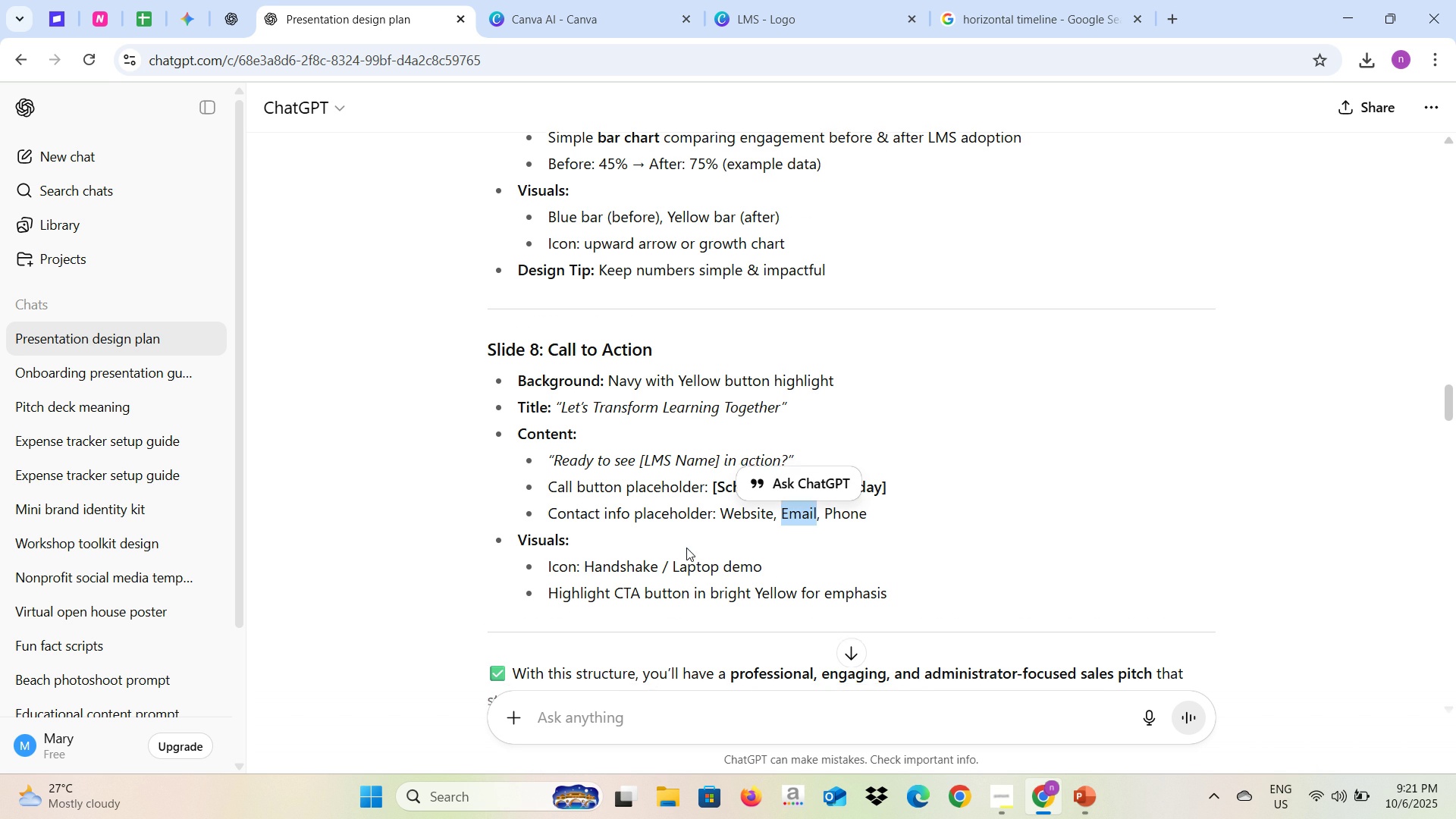 
scroll: coordinate [686, 548], scroll_direction: down, amount: 2.0
 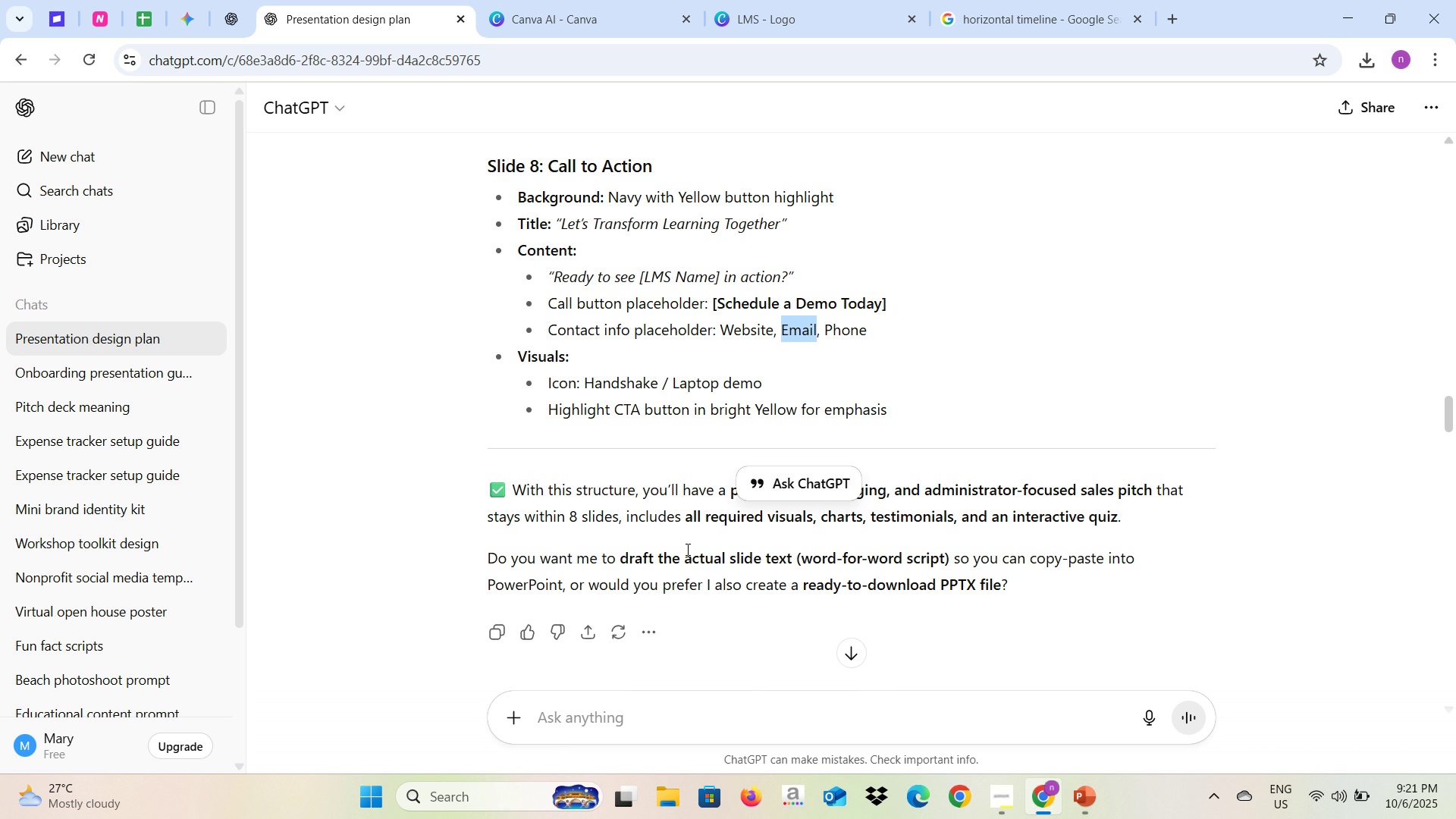 
wait(7.38)
 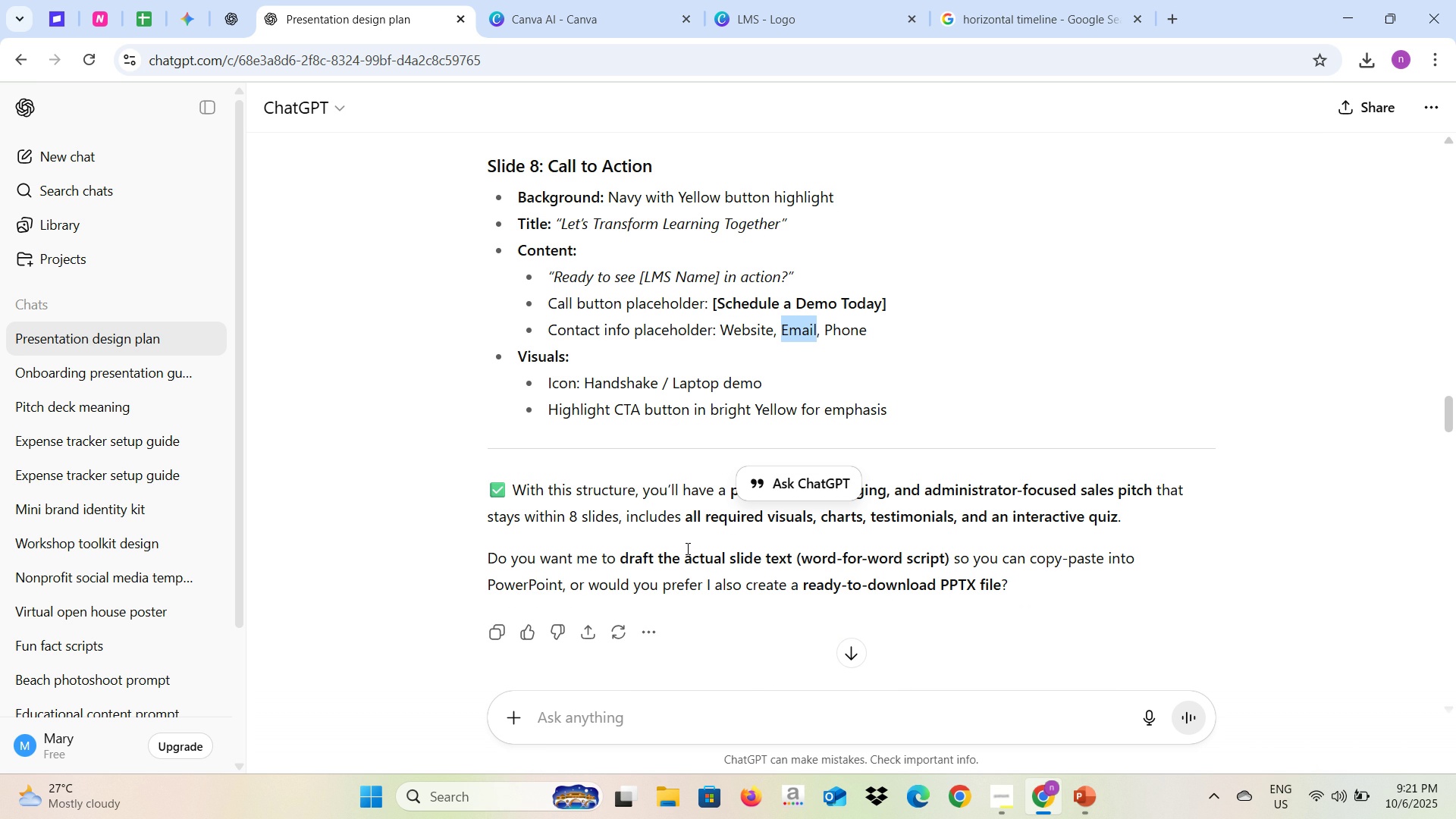 
key(Alt+AltLeft)
 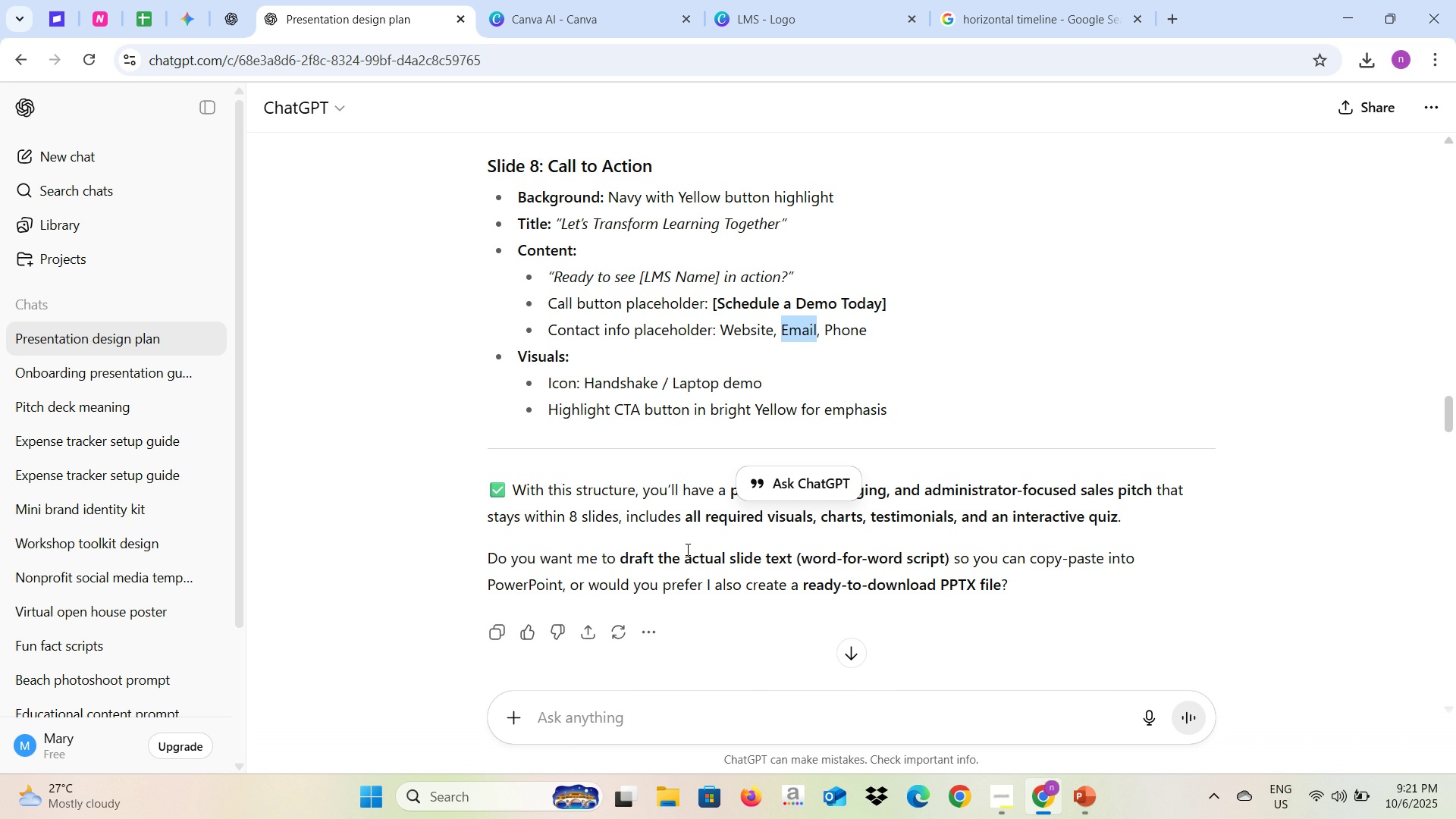 
key(Alt+Tab)
 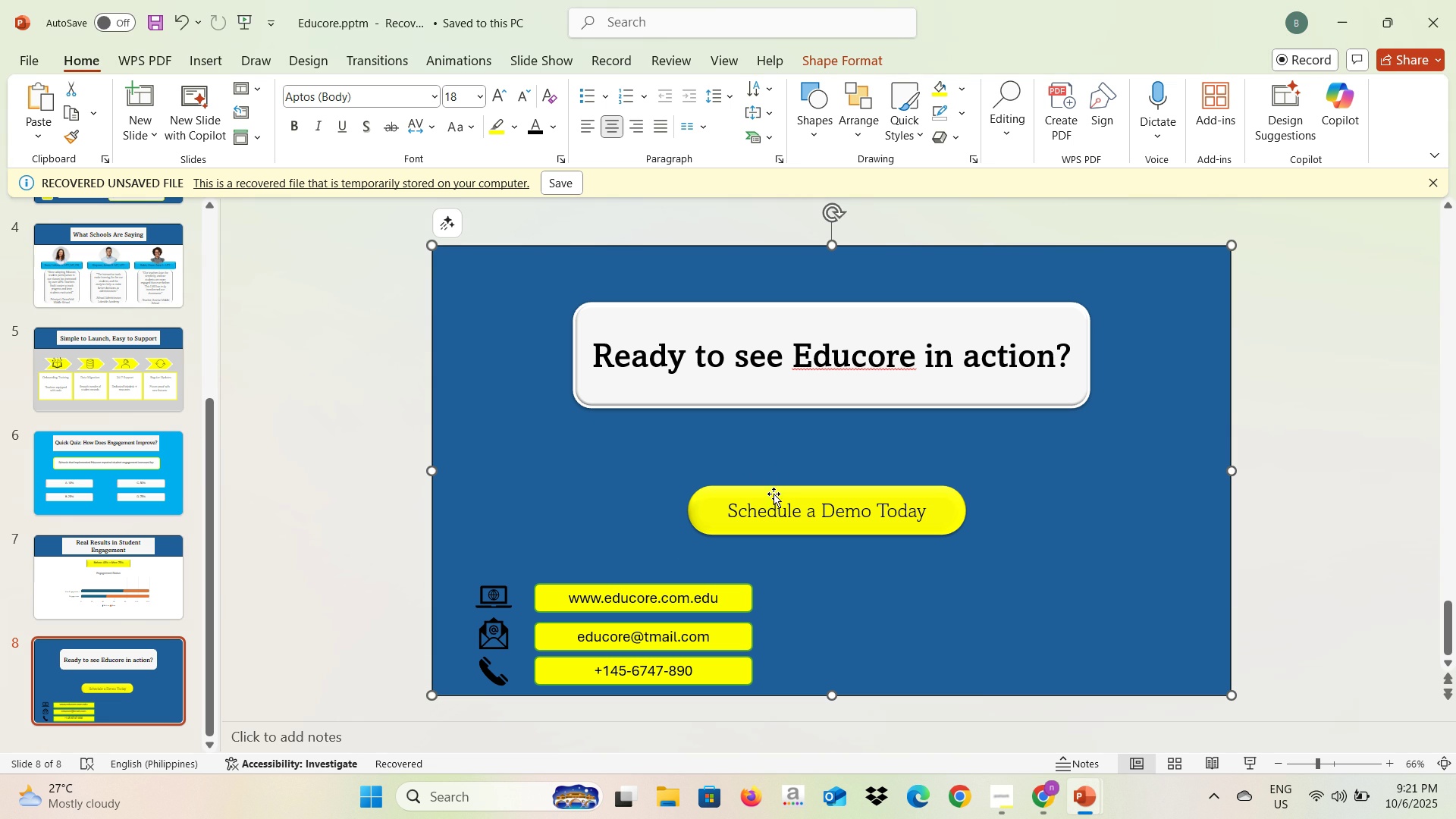 
key(Alt+AltLeft)
 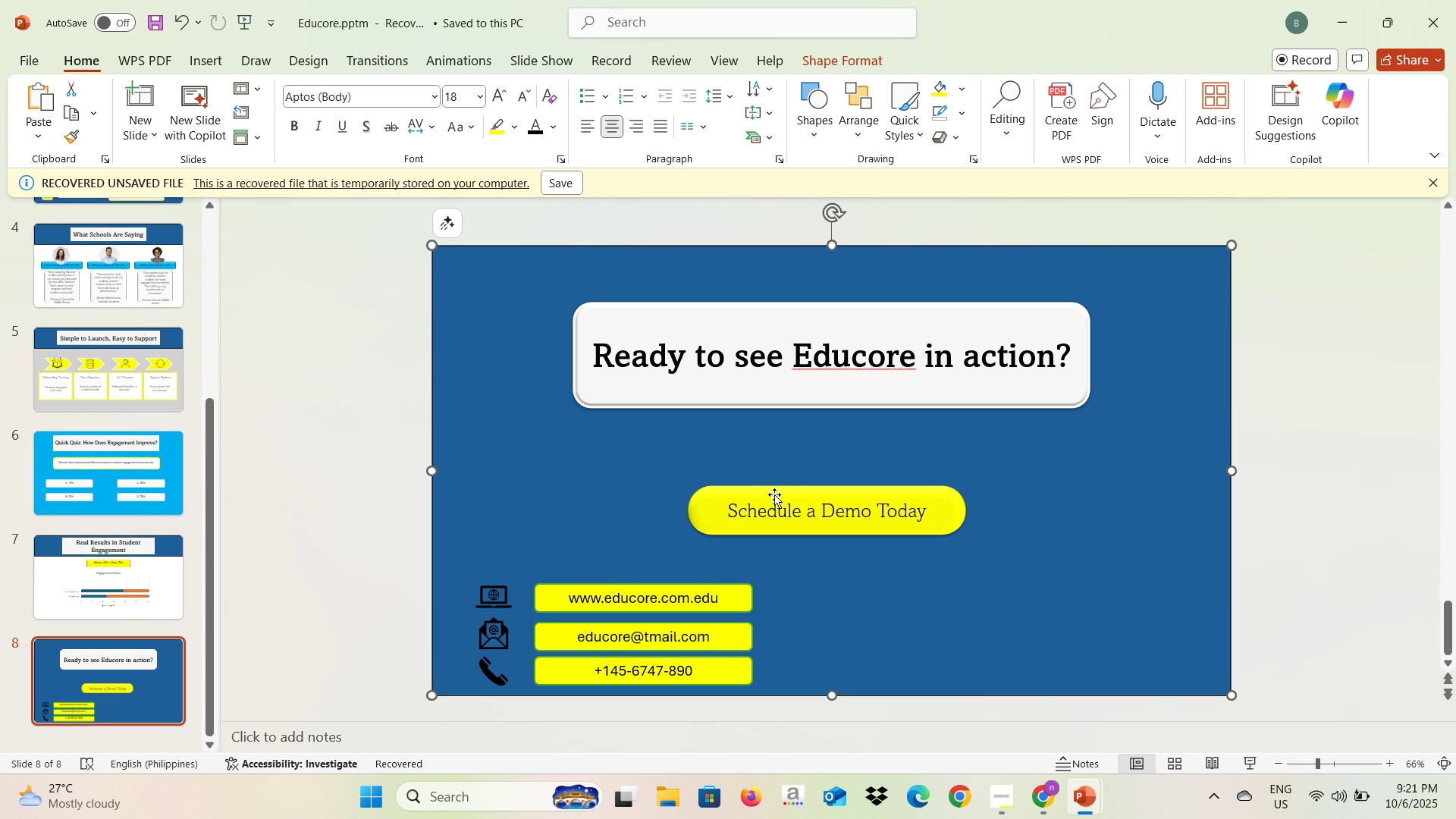 
key(Alt+Tab)
 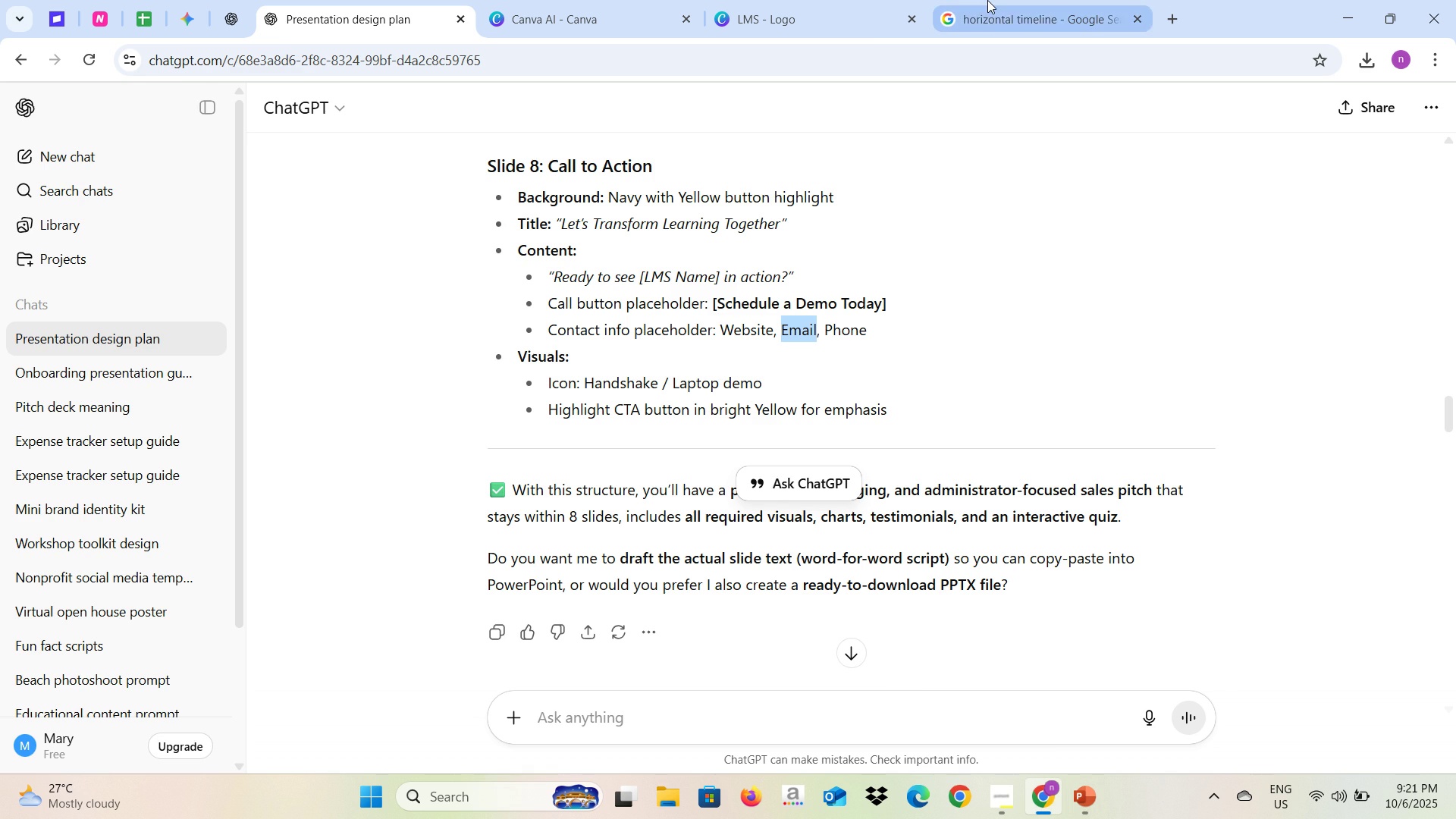 
left_click([987, 0])
 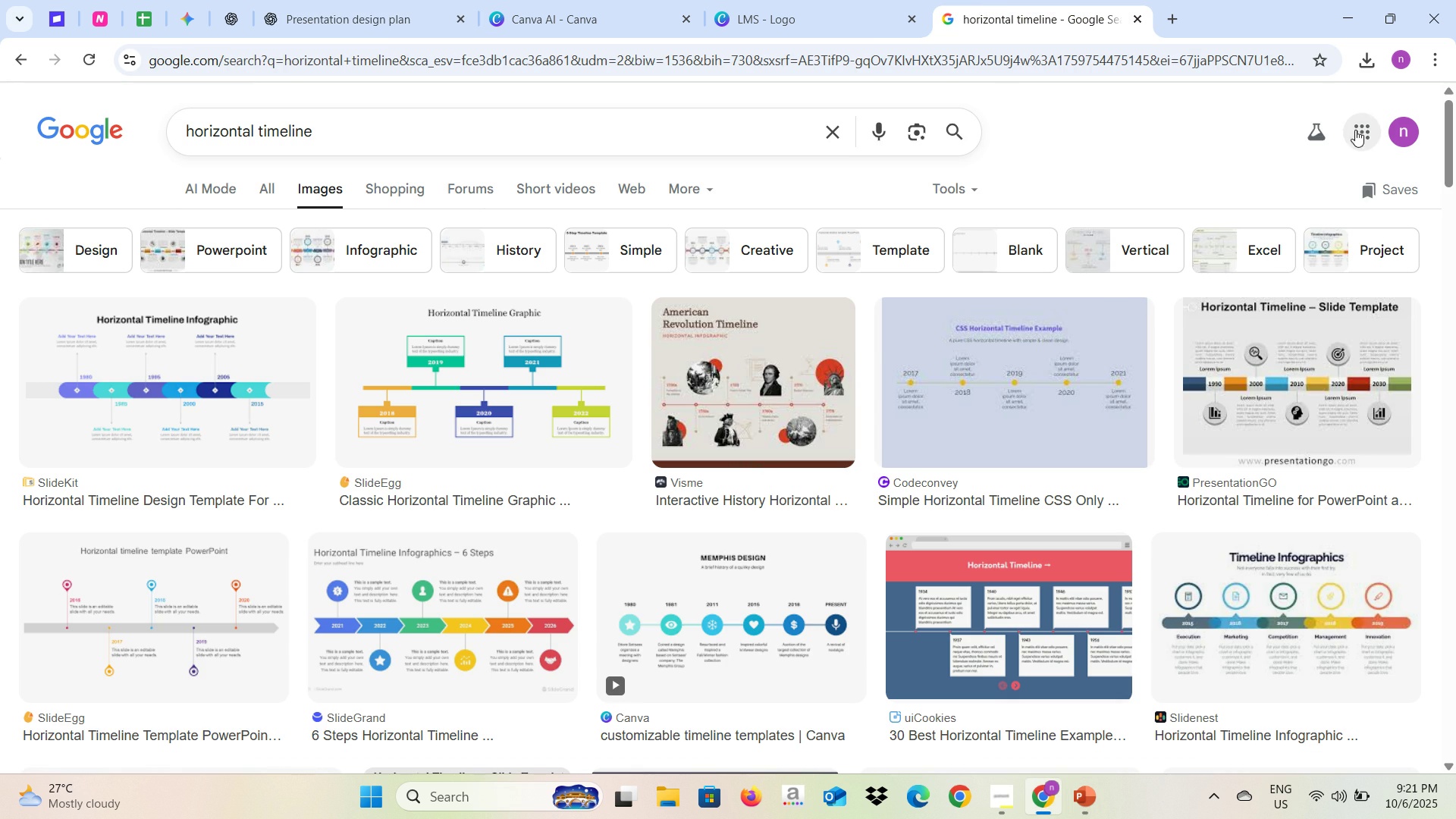 
left_click([1358, 132])
 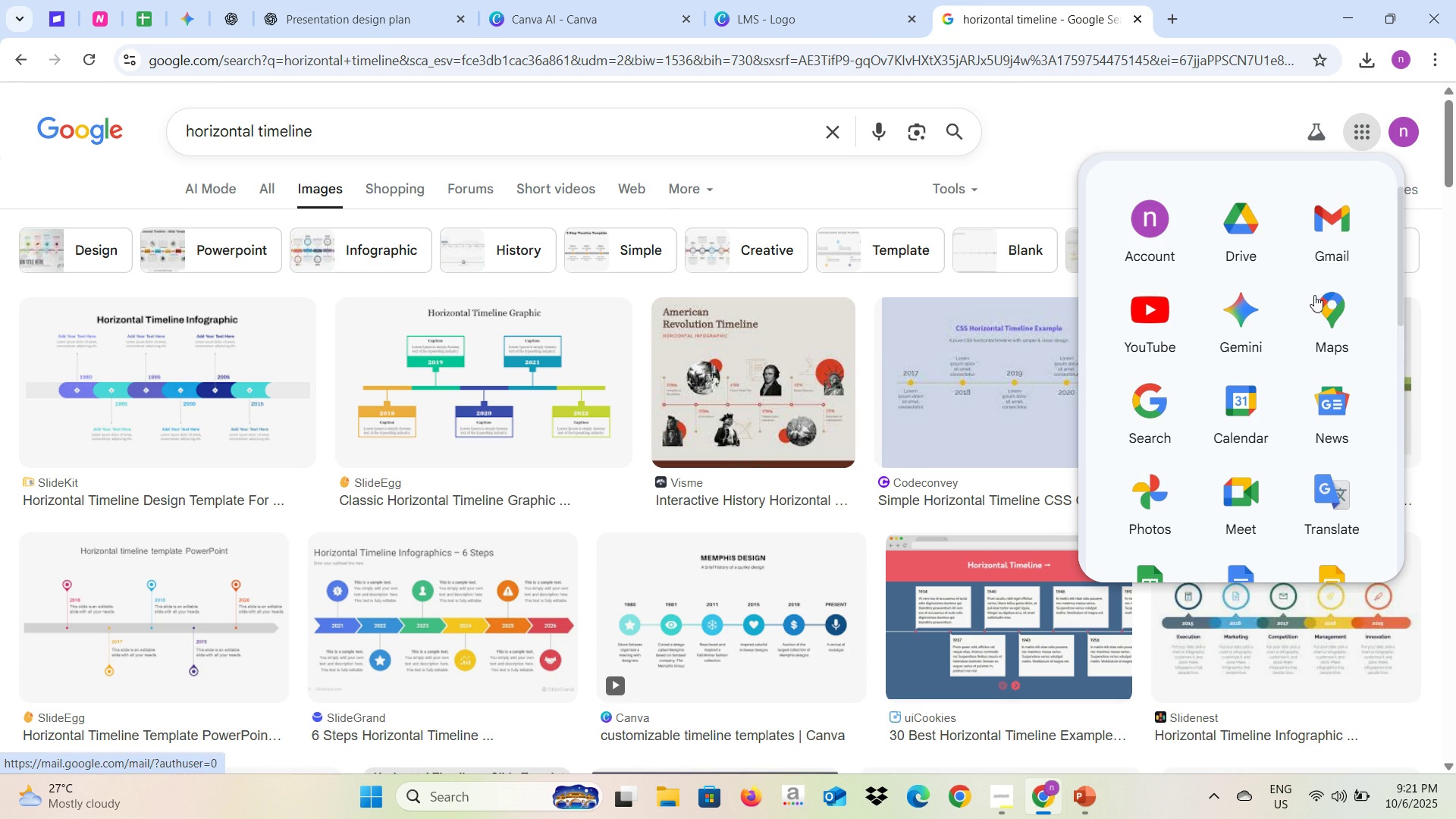 
scroll: coordinate [1335, 498], scroll_direction: down, amount: 8.0
 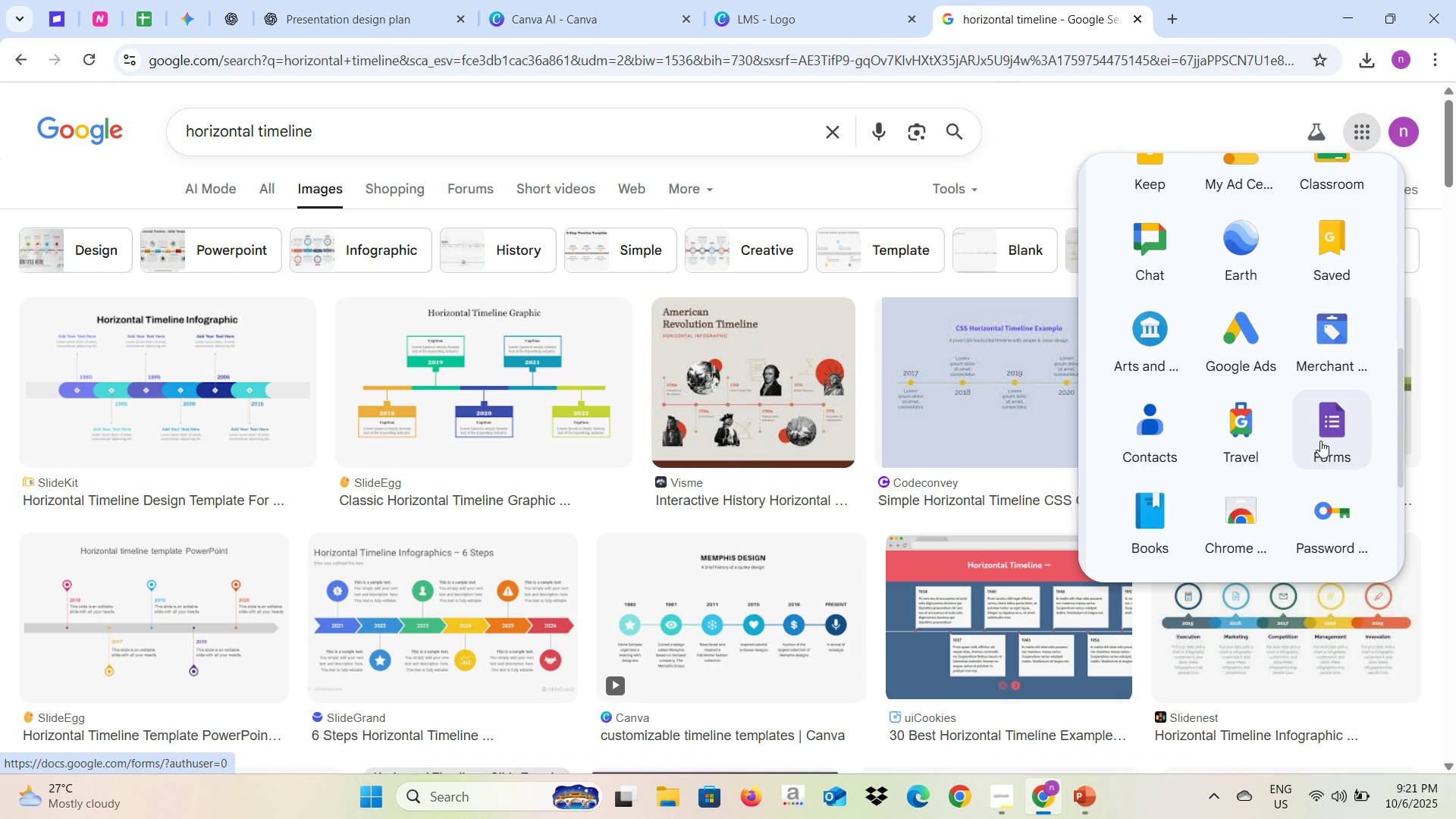 
left_click([1320, 441])
 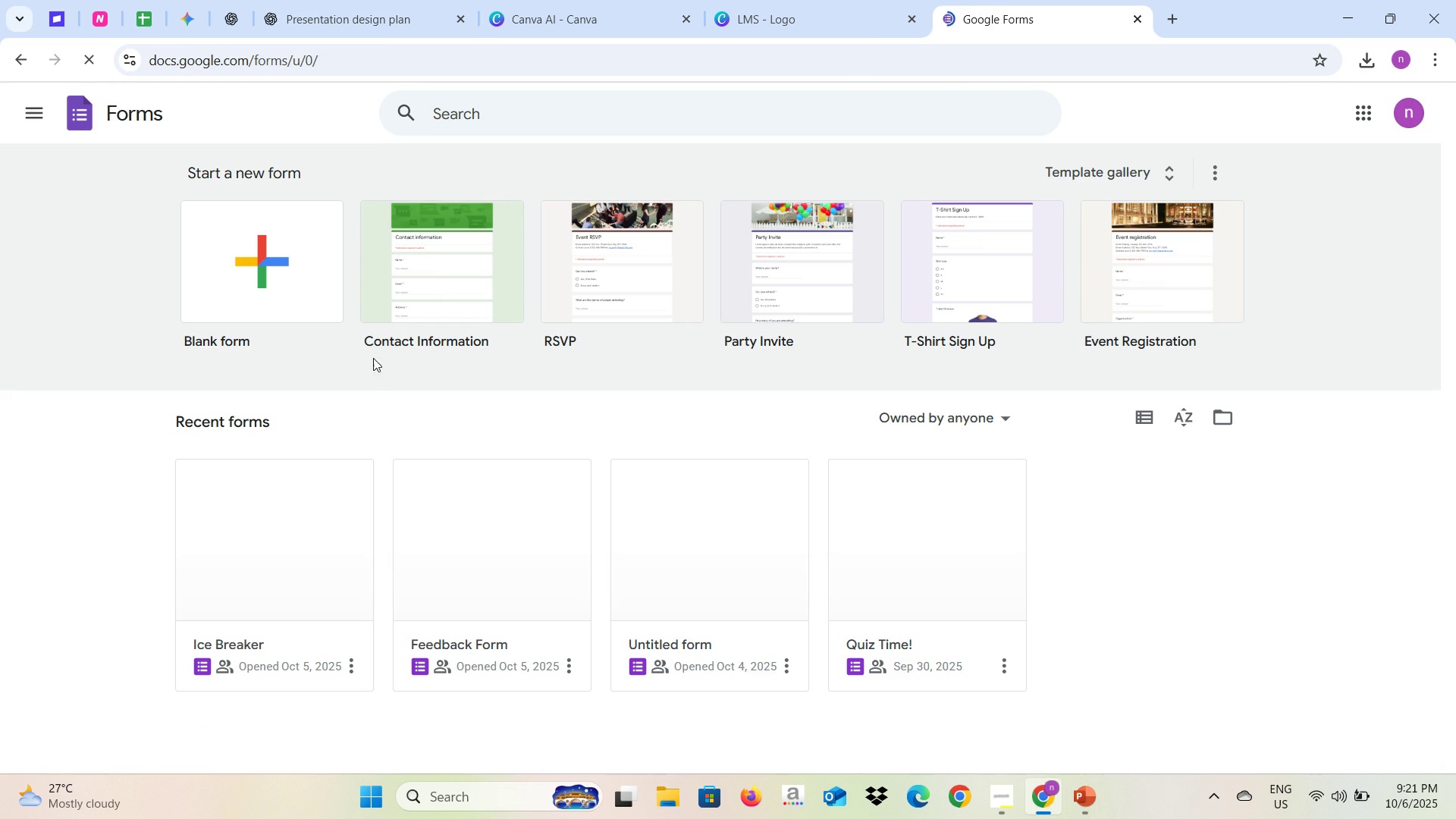 
left_click([226, 291])
 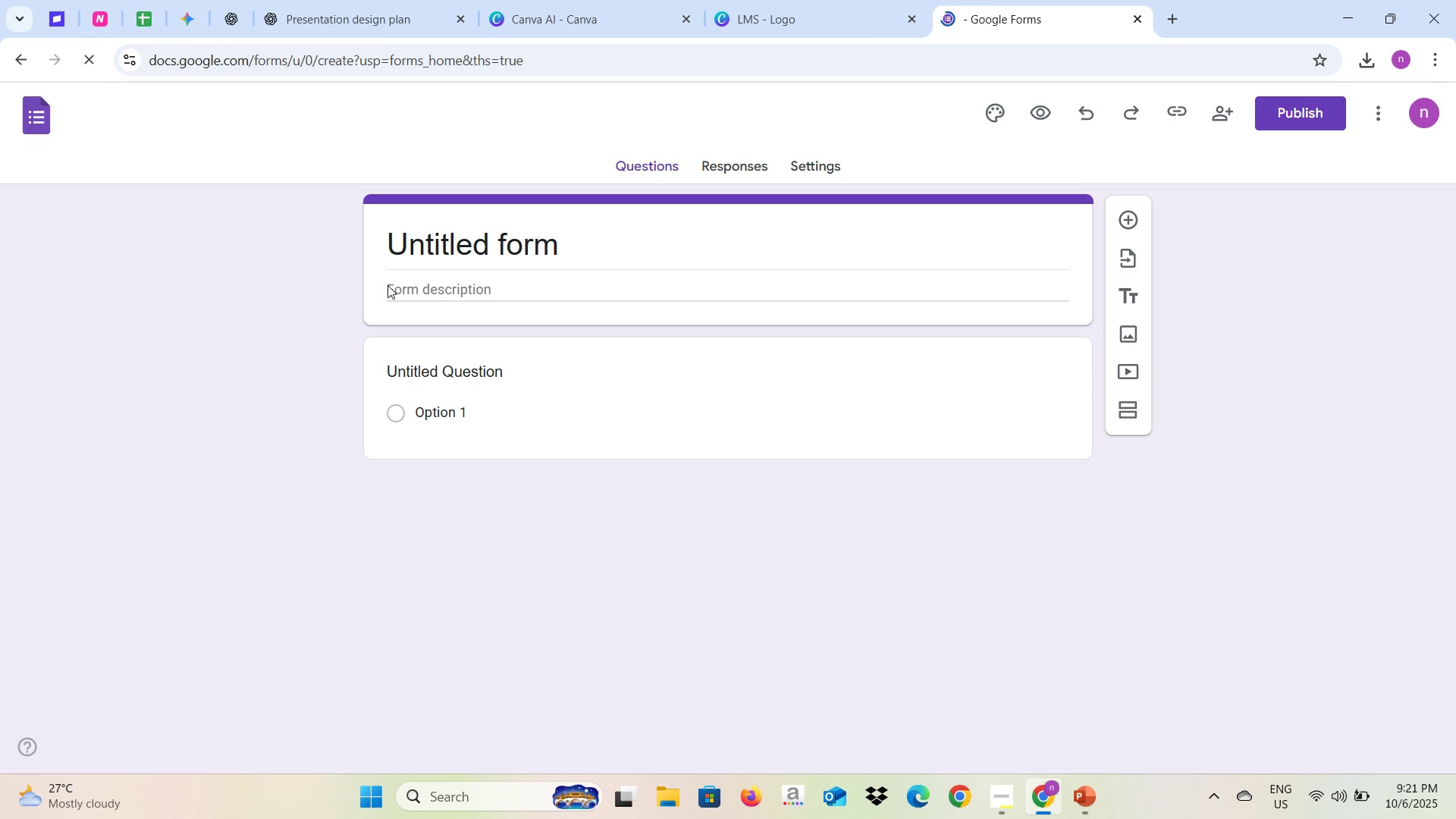 
left_click([512, 247])
 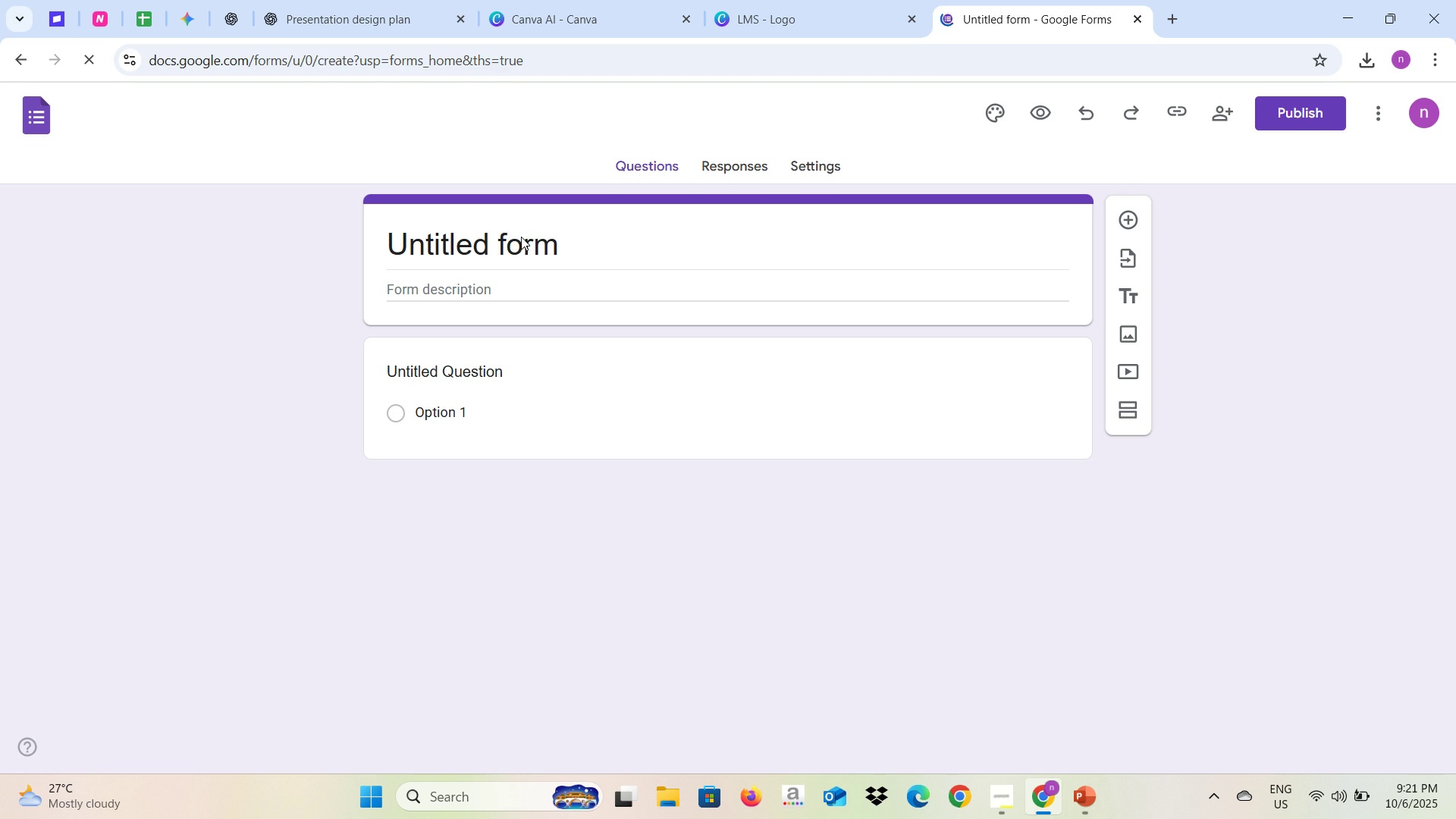 
left_click([521, 237])
 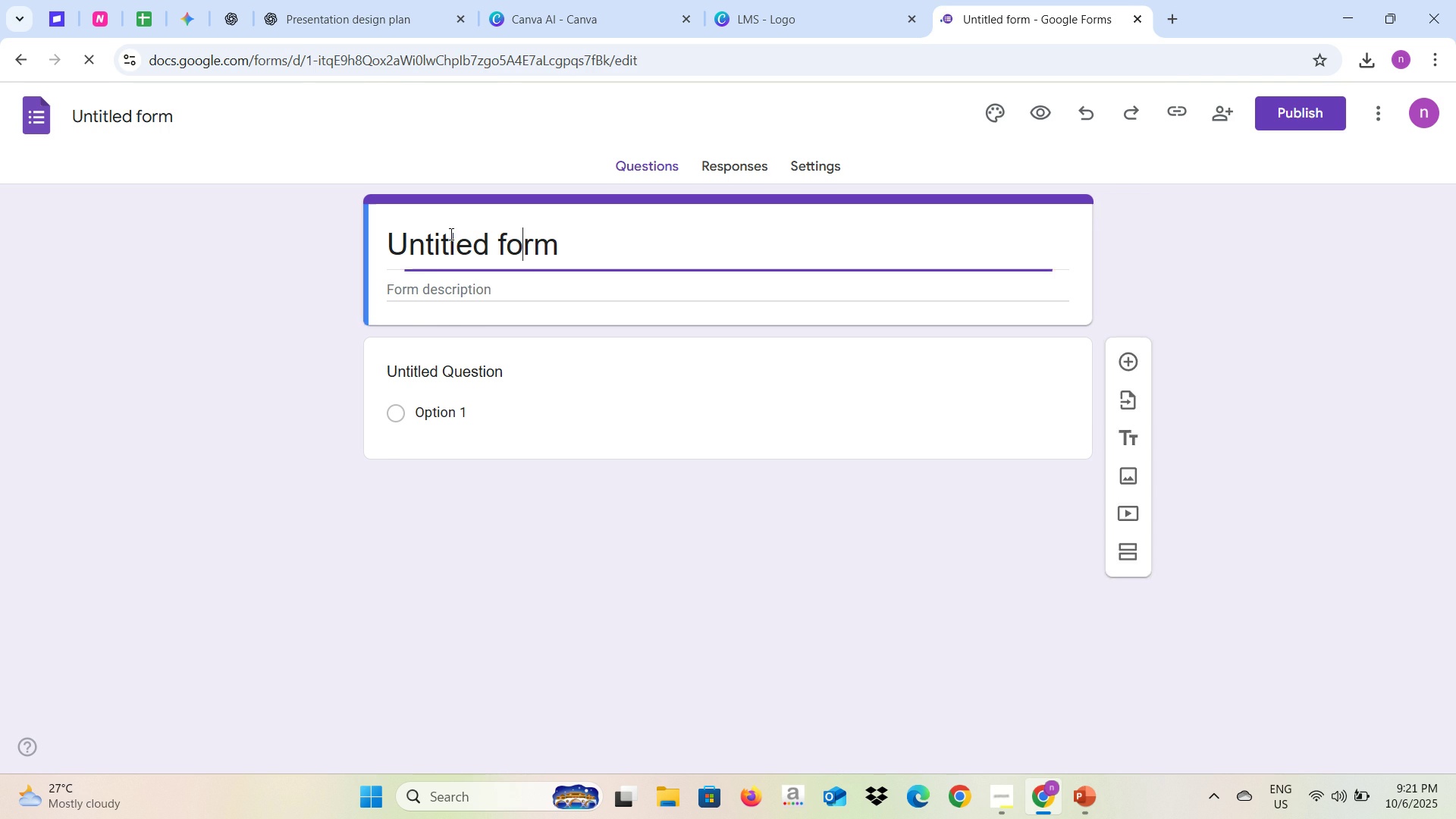 
left_click([450, 234])
 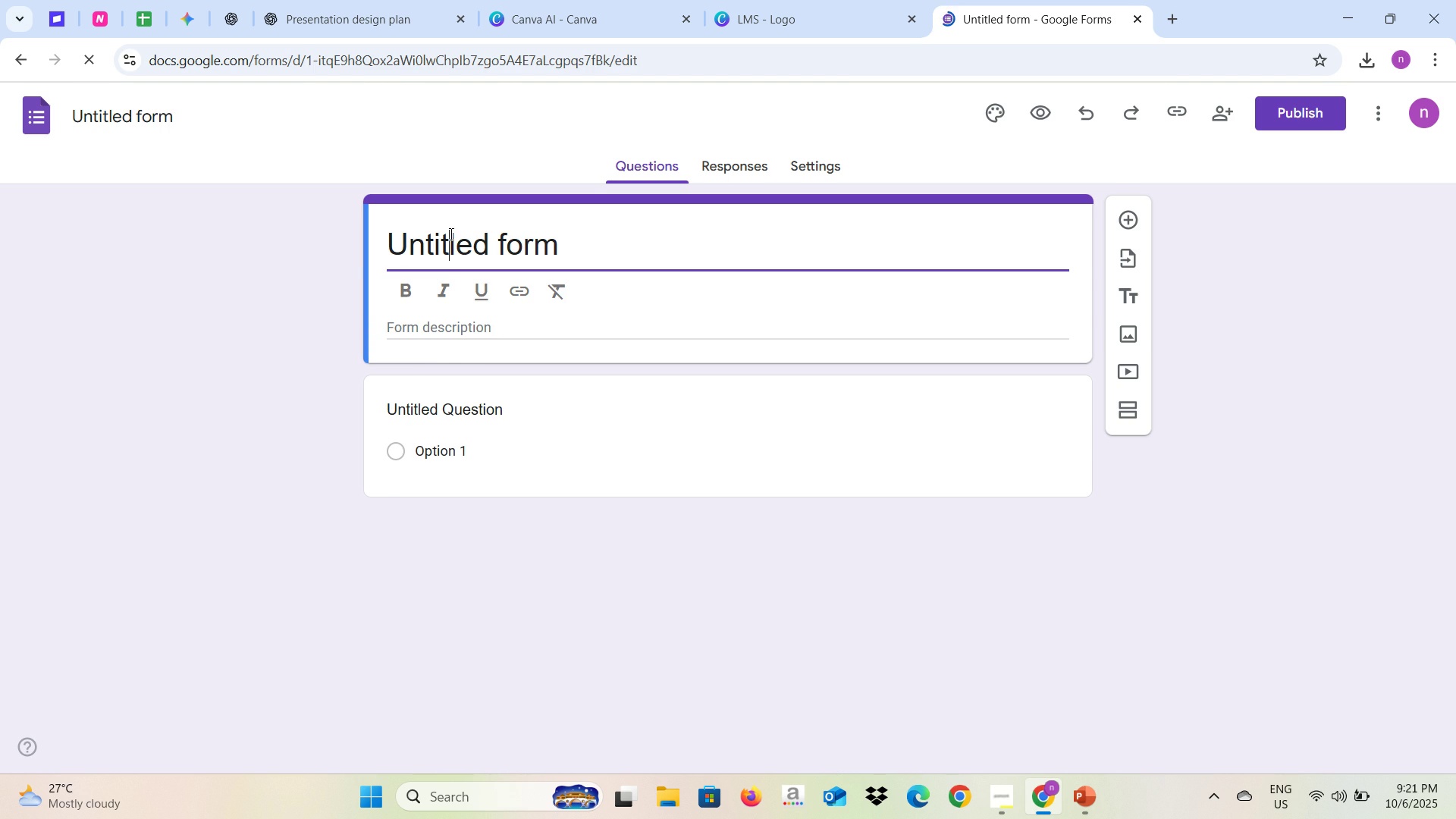 
key(Control+A)
 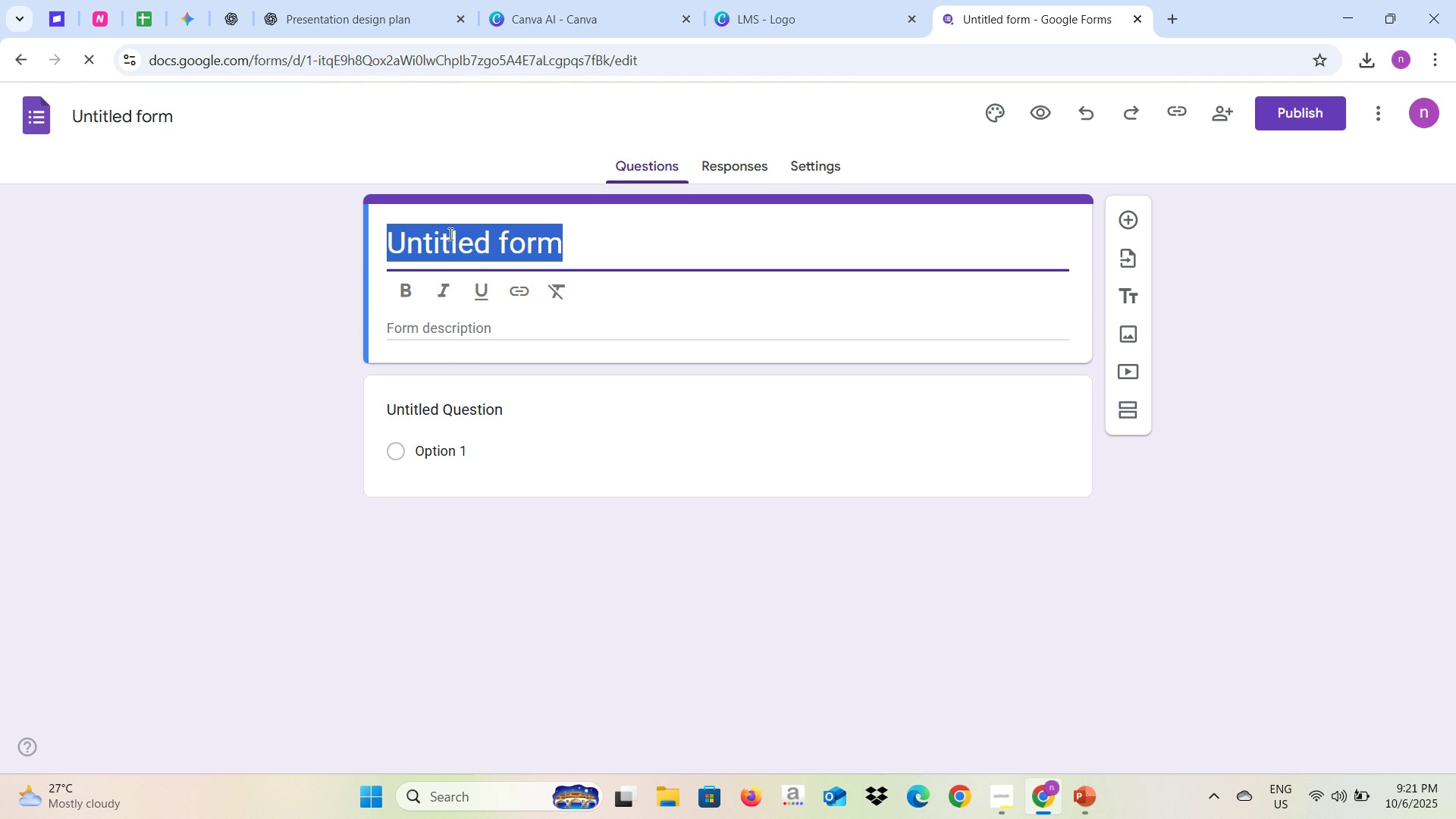 
type(Demo )
 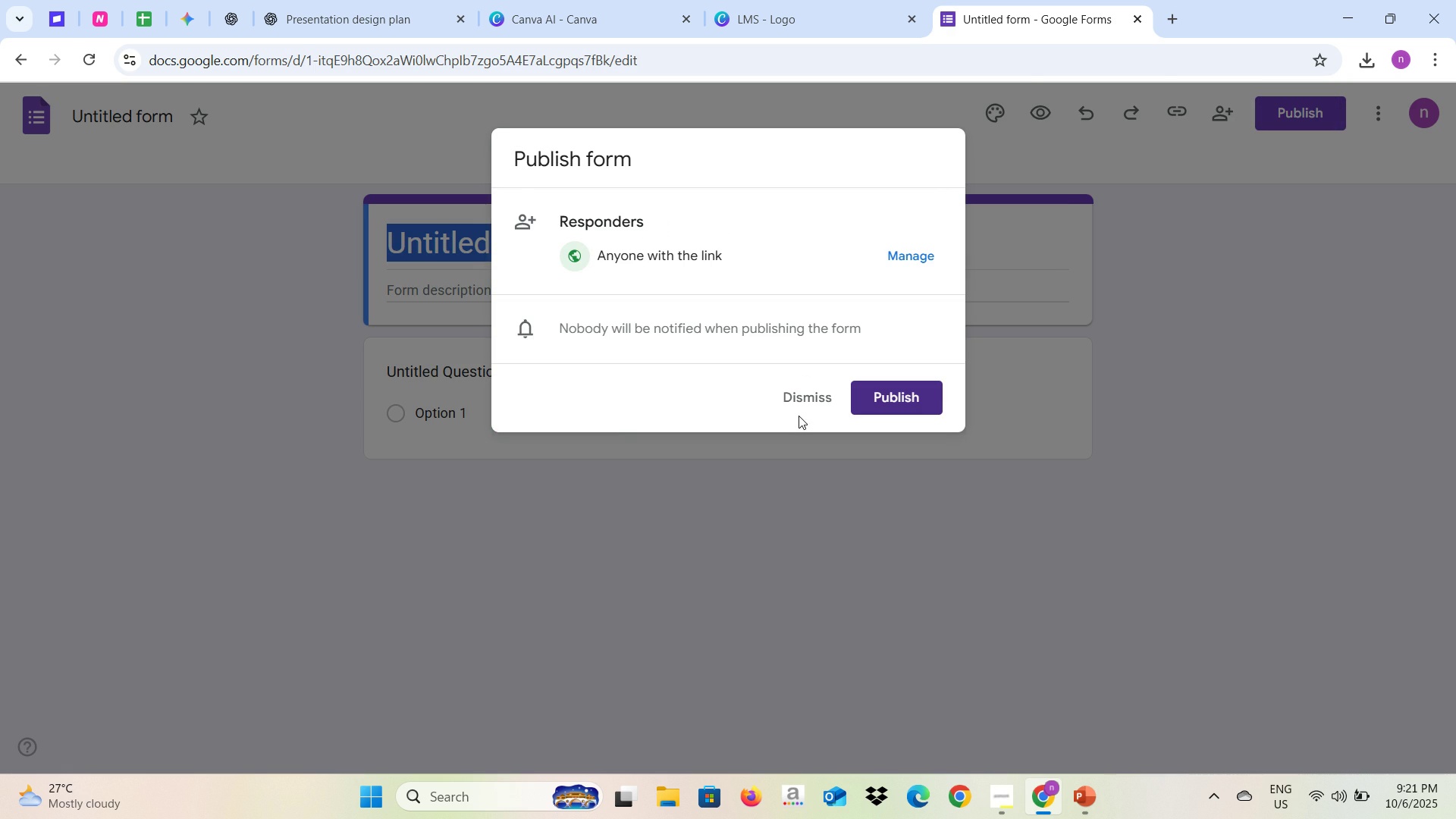 
left_click([799, 402])
 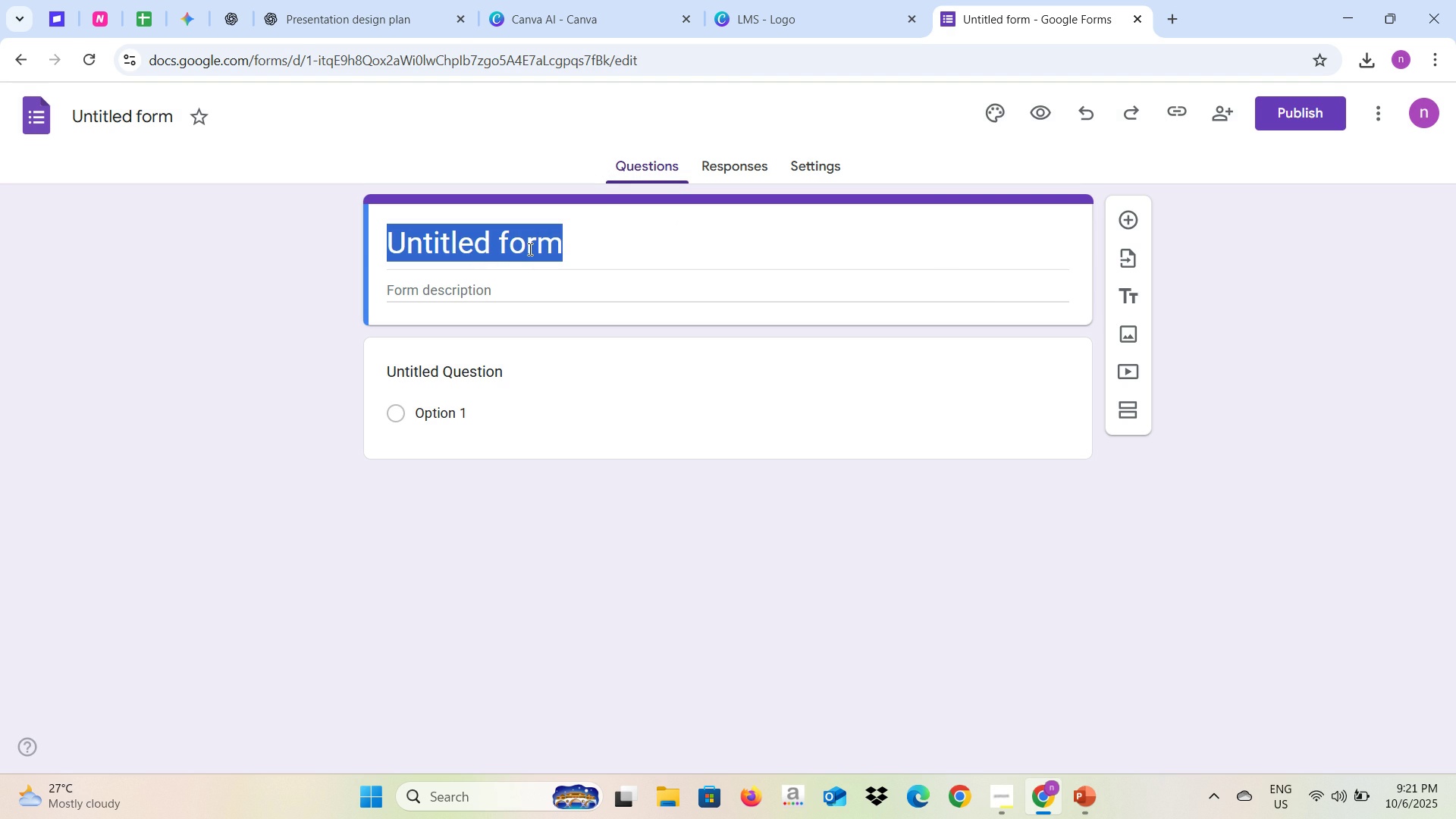 
type(Sche)
 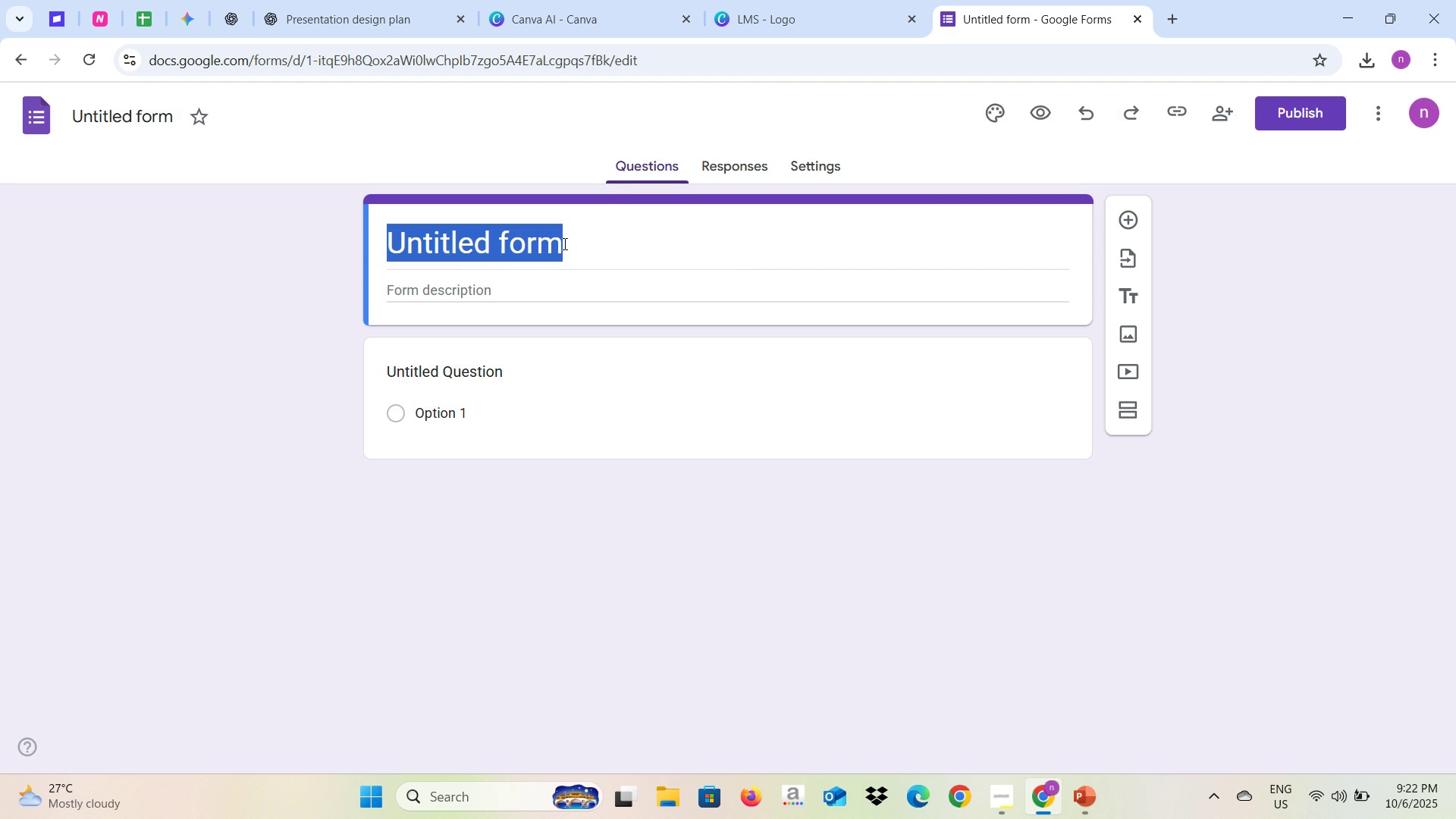 
left_click([557, 246])
 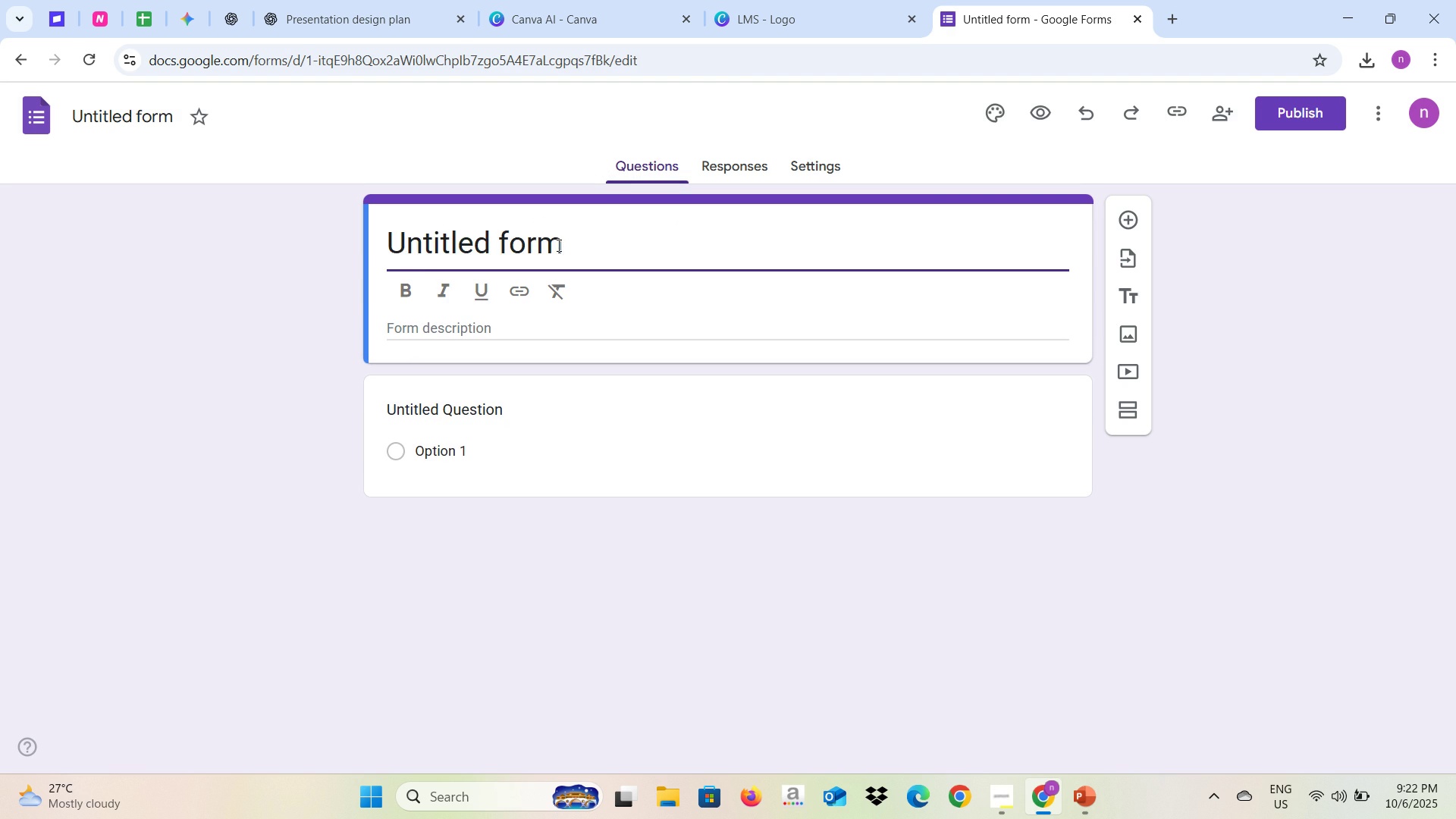 
left_click_drag(start_coordinate=[557, 245], to_coordinate=[356, 242])
 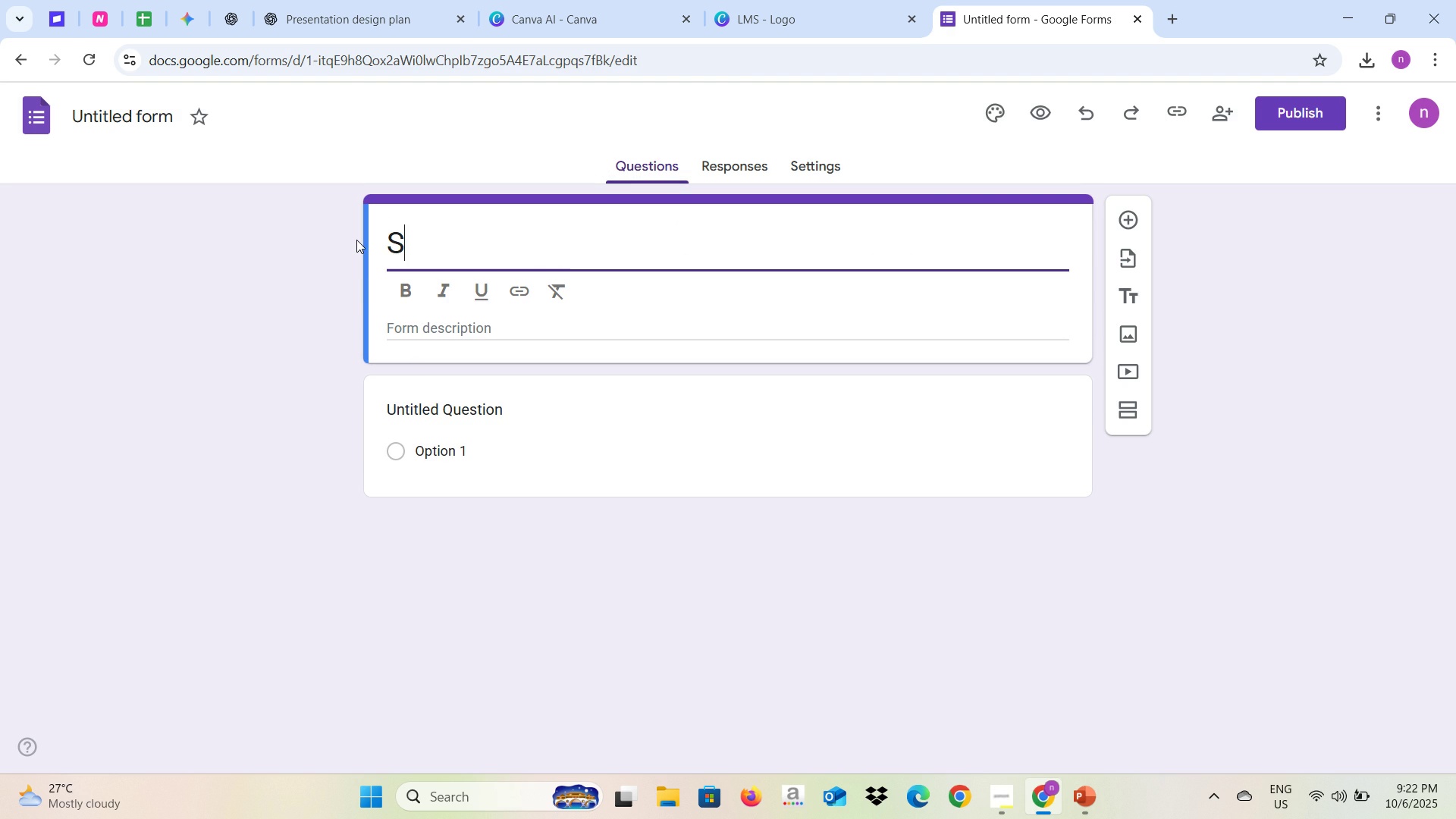 
type(Schedule for)
key(Backspace)
key(Backspace)
key(Backspace)
type(for Demo)
 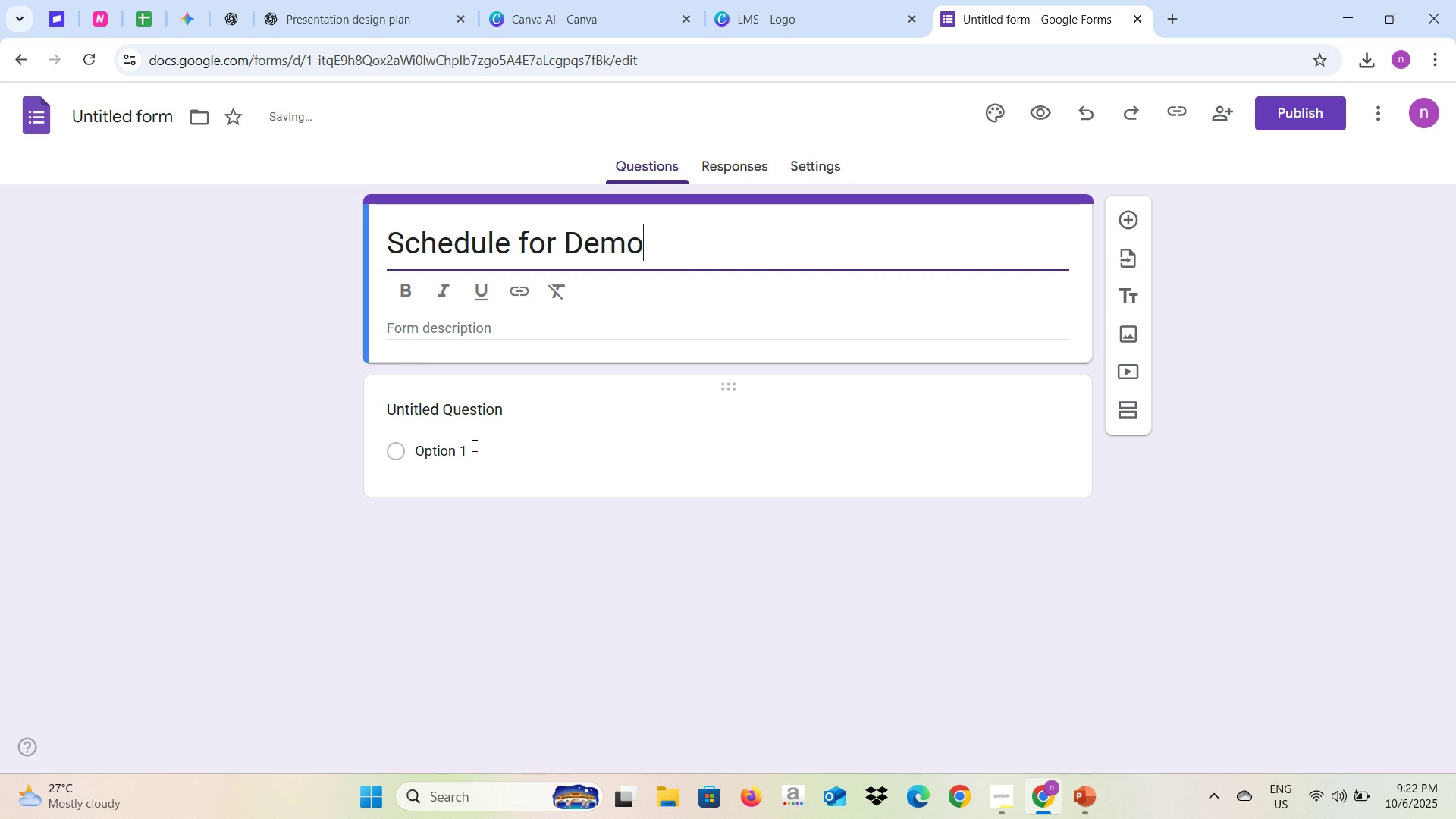 
left_click([475, 419])
 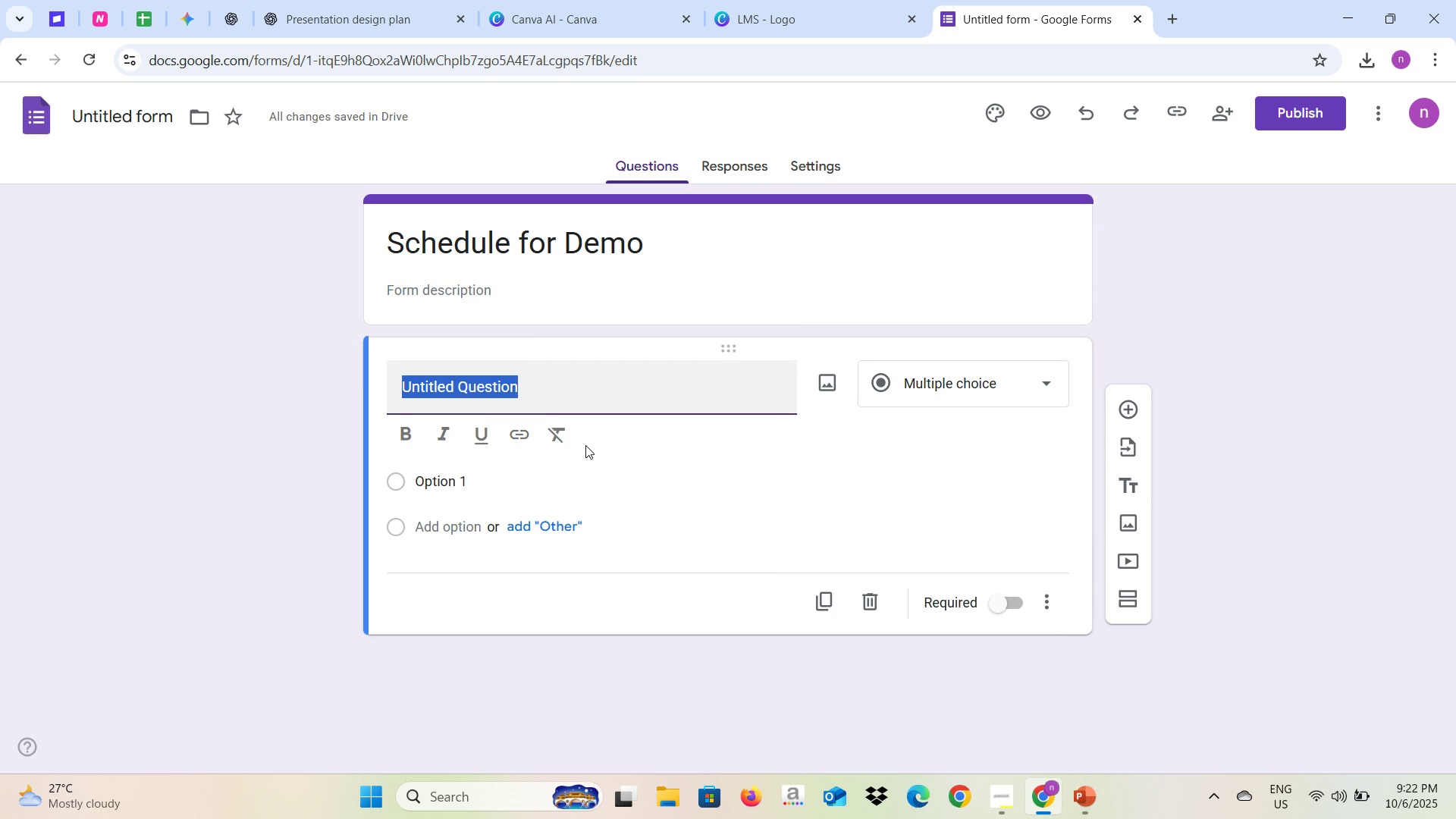 
type(Name)
 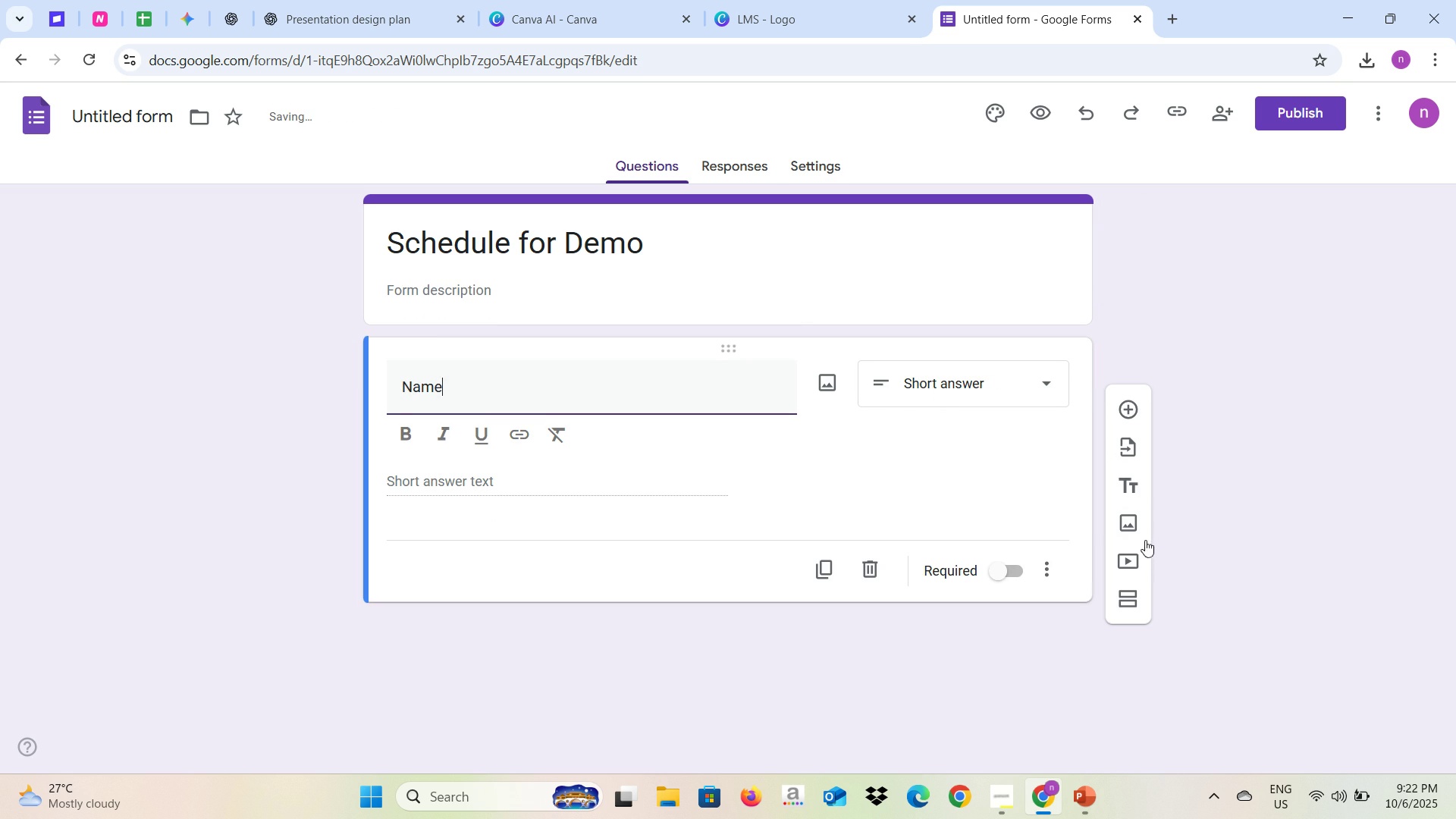 
left_click([1000, 570])
 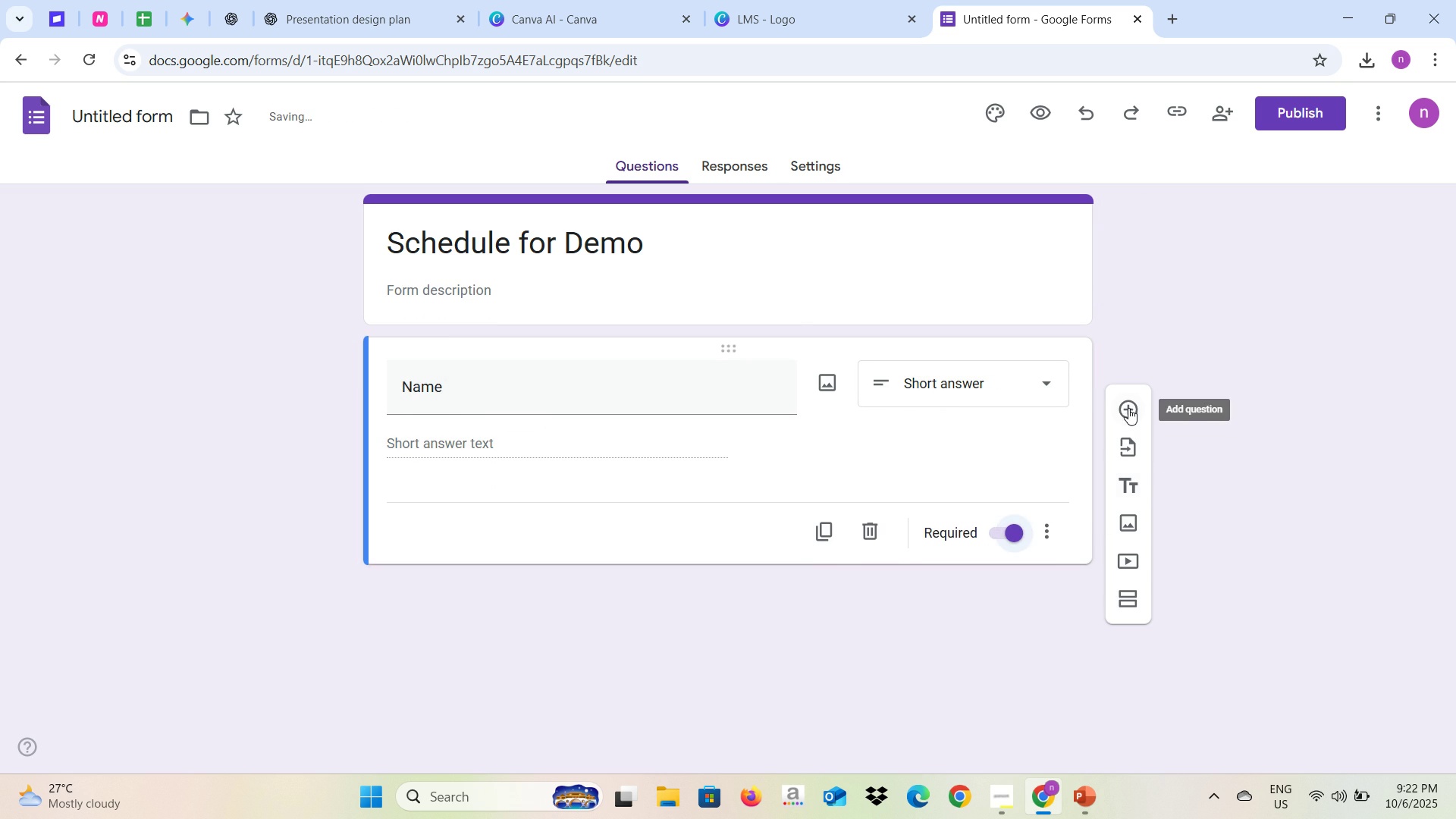 
left_click([1128, 407])
 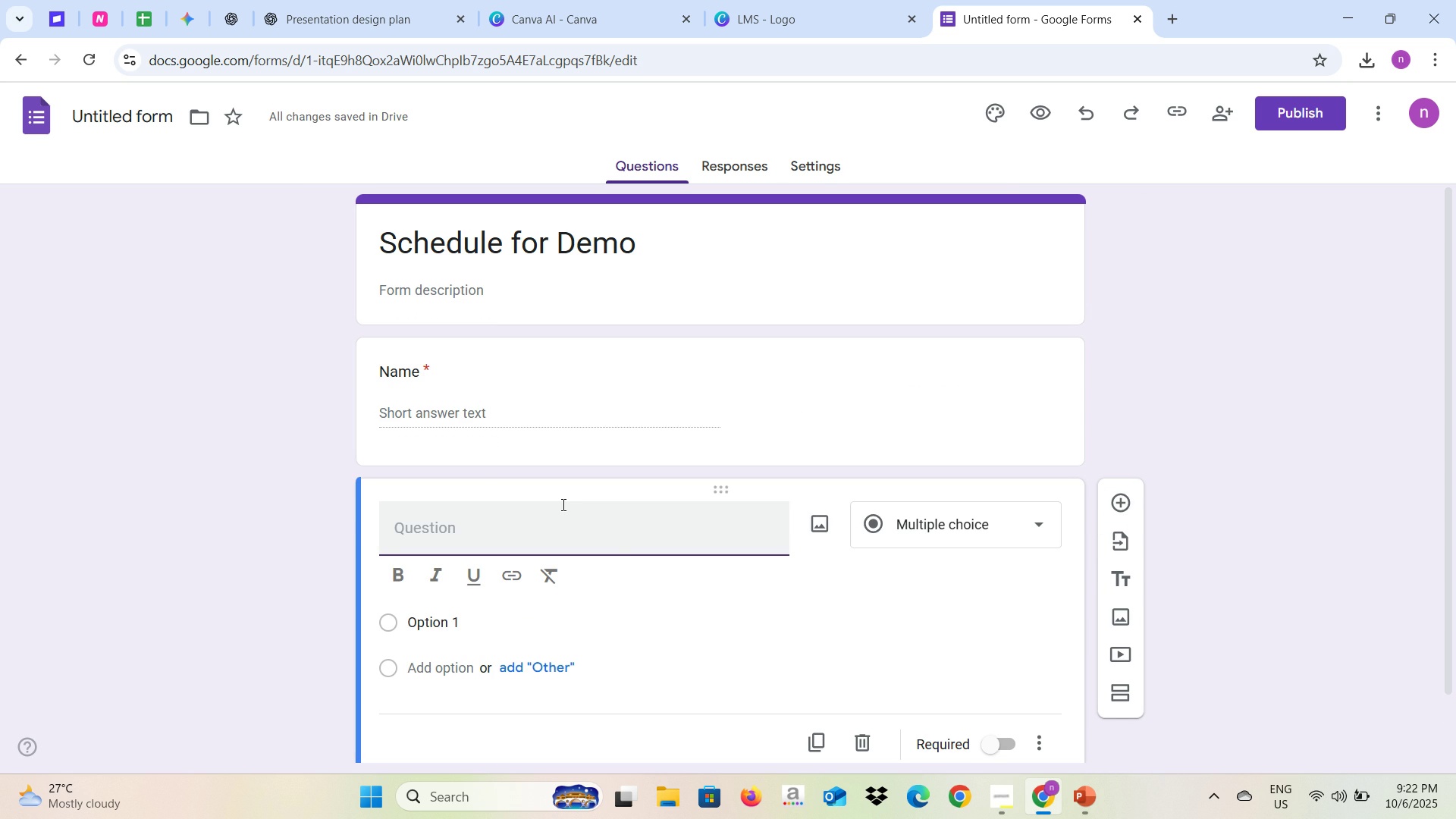 
type(emai)
key(Backspace)
key(Backspace)
key(Backspace)
key(Backspace)
type(Working Email)
 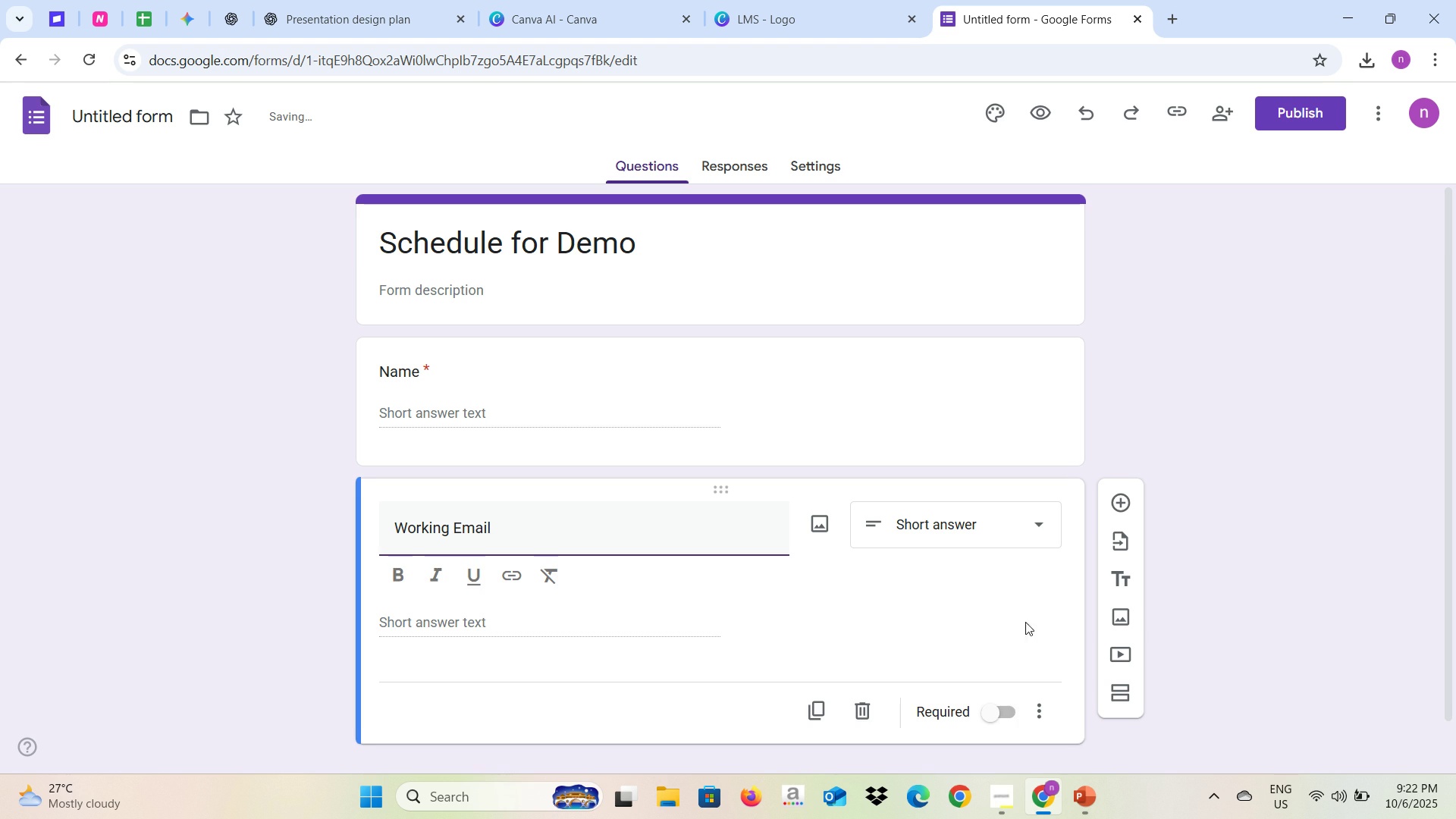 
left_click([1009, 709])
 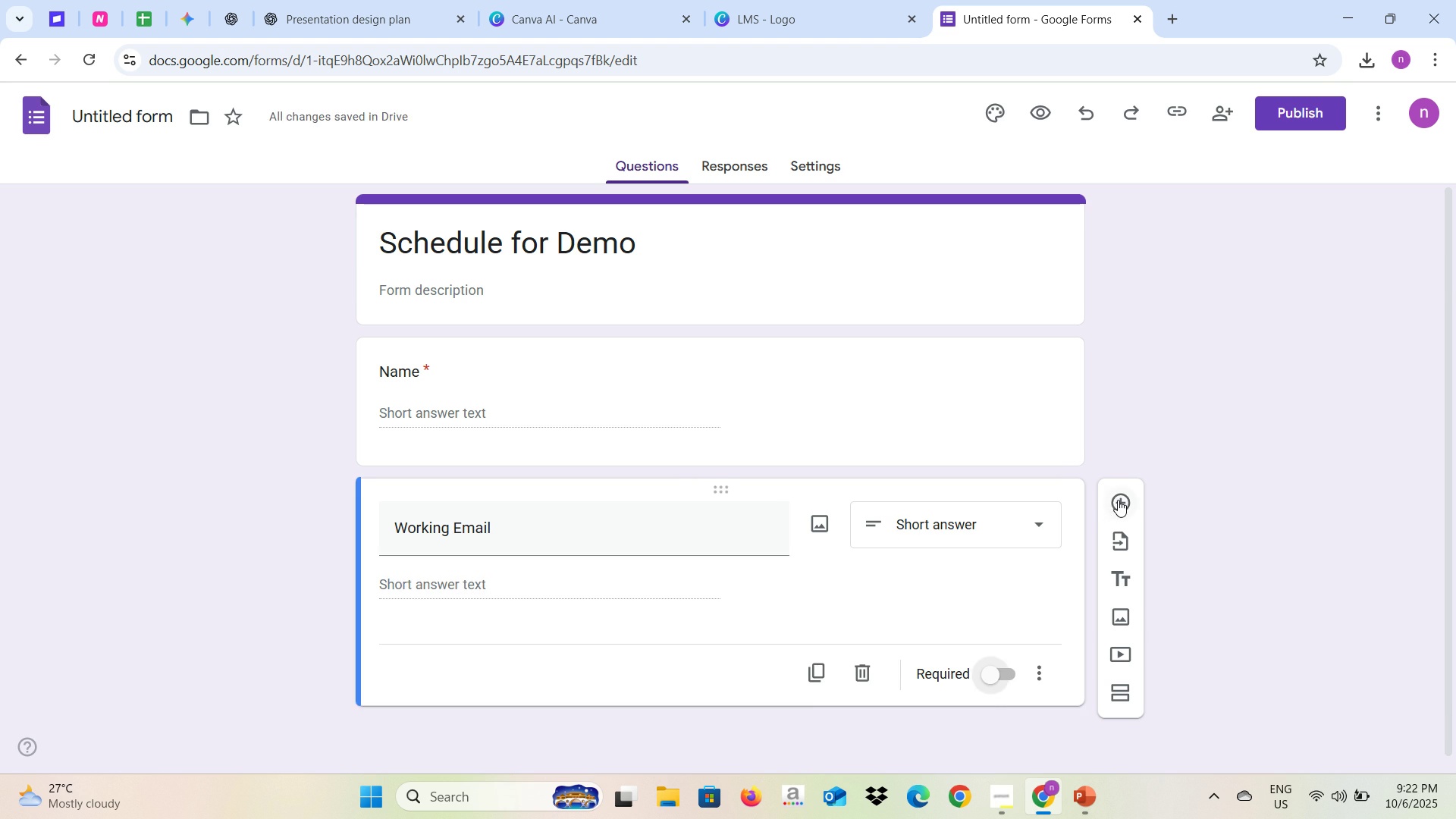 
left_click([1118, 500])
 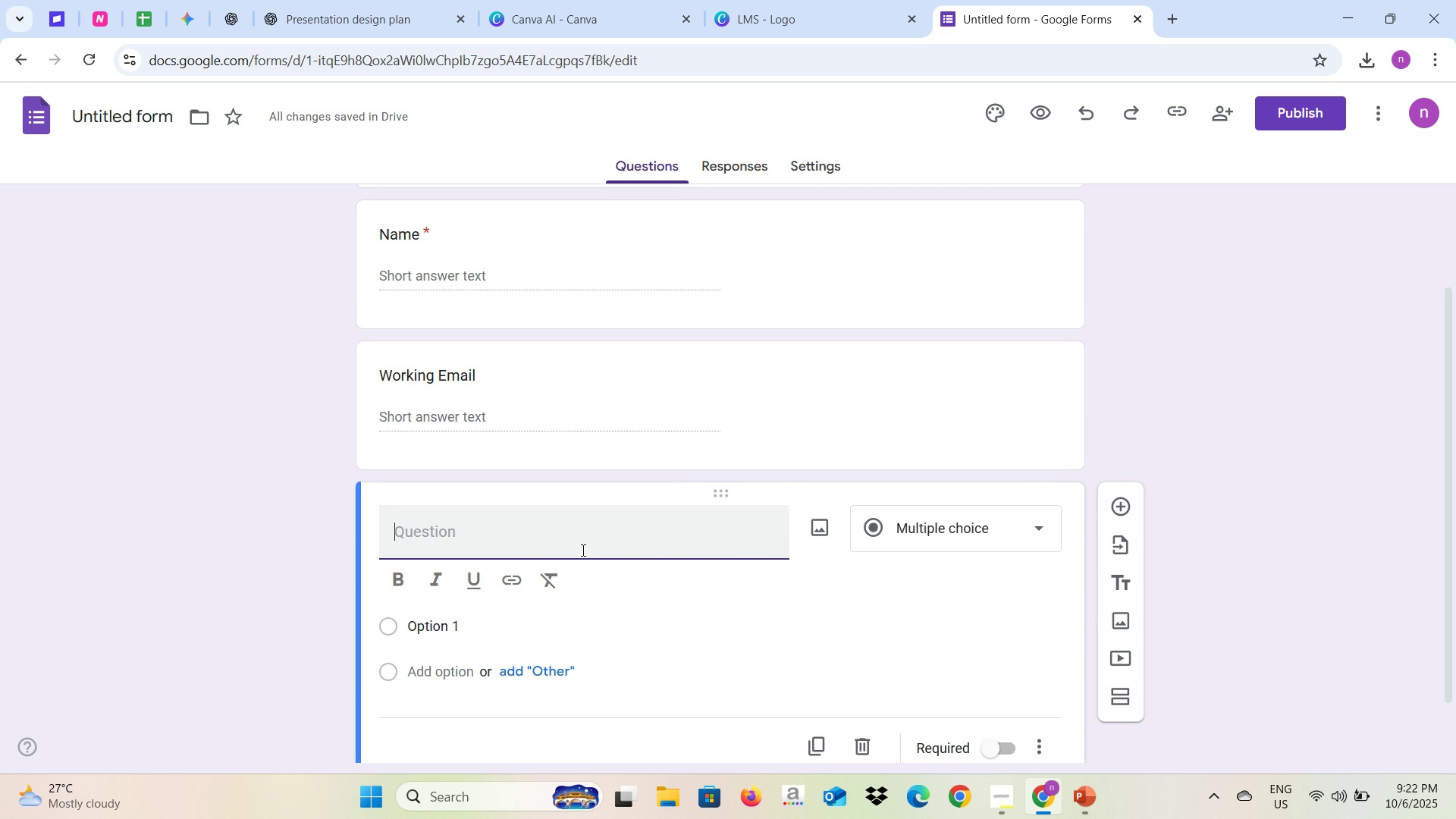 
type(Sched)
key(Backspace)
type(hedule Yo)
key(Backspace)
key(Backspace)
type(date you want to book )
key(Backspace)
key(Backspace)
key(Backspace)
type(book for demo)
 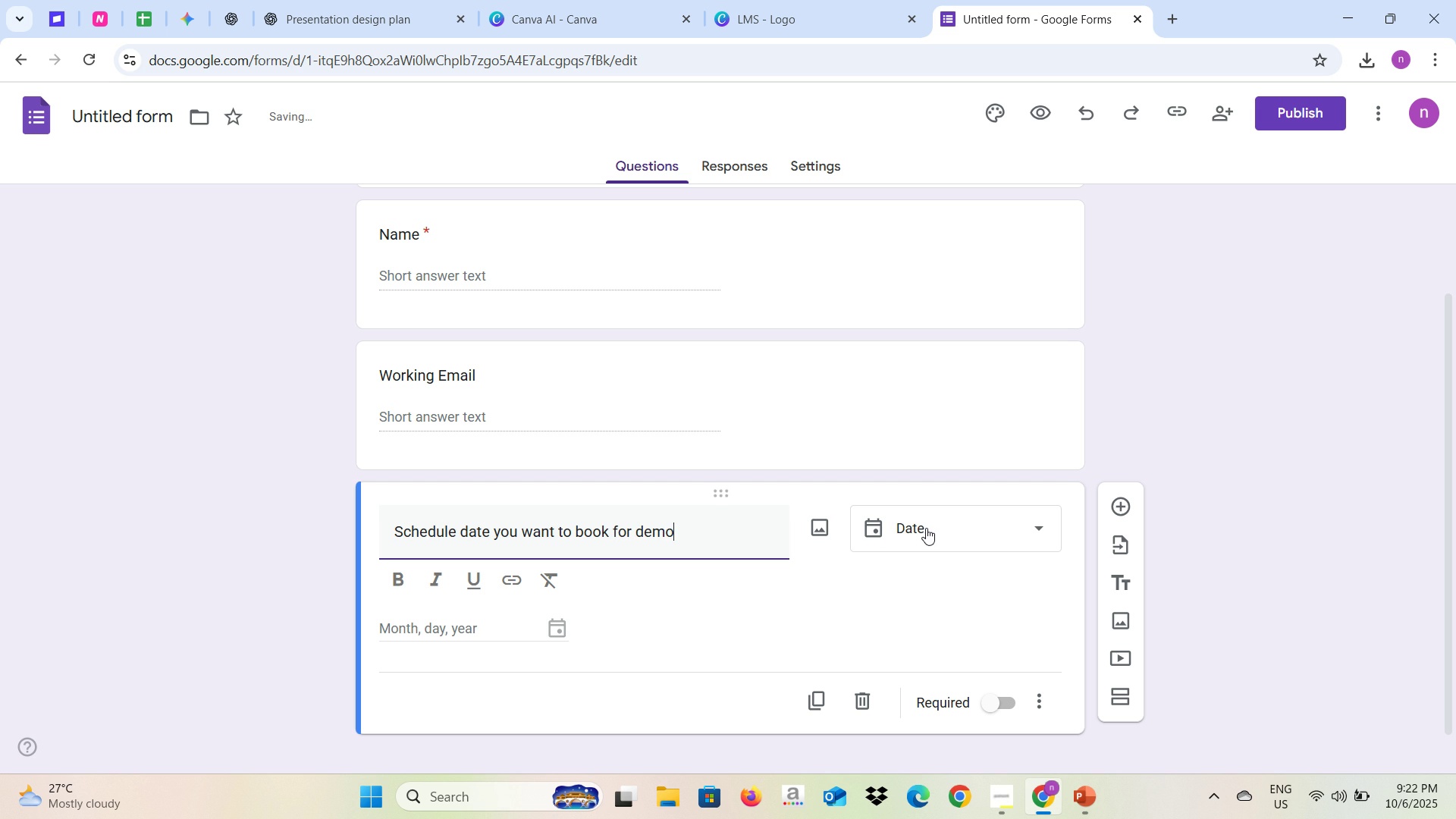 
left_click([911, 595])
 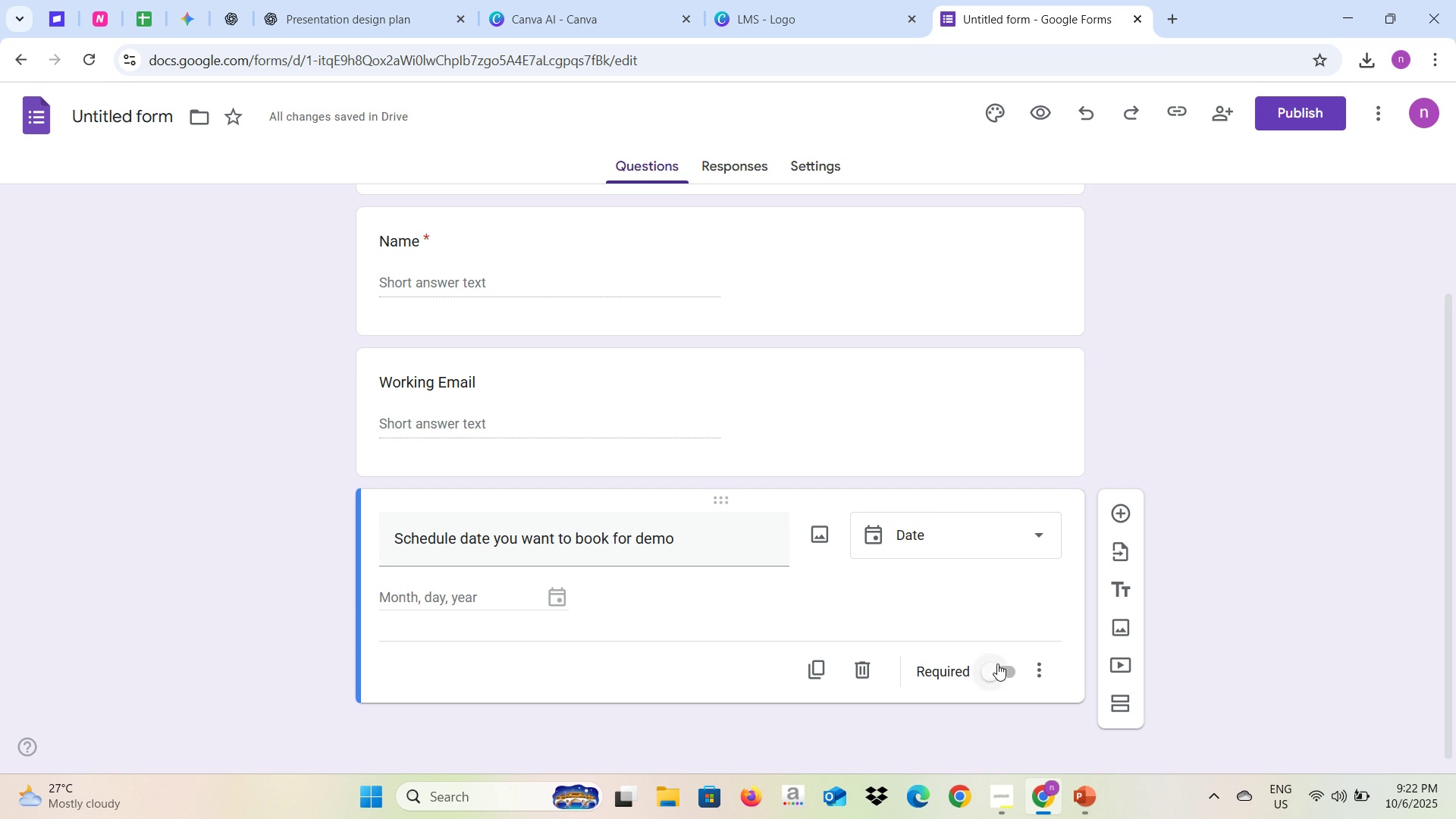 
left_click([997, 668])
 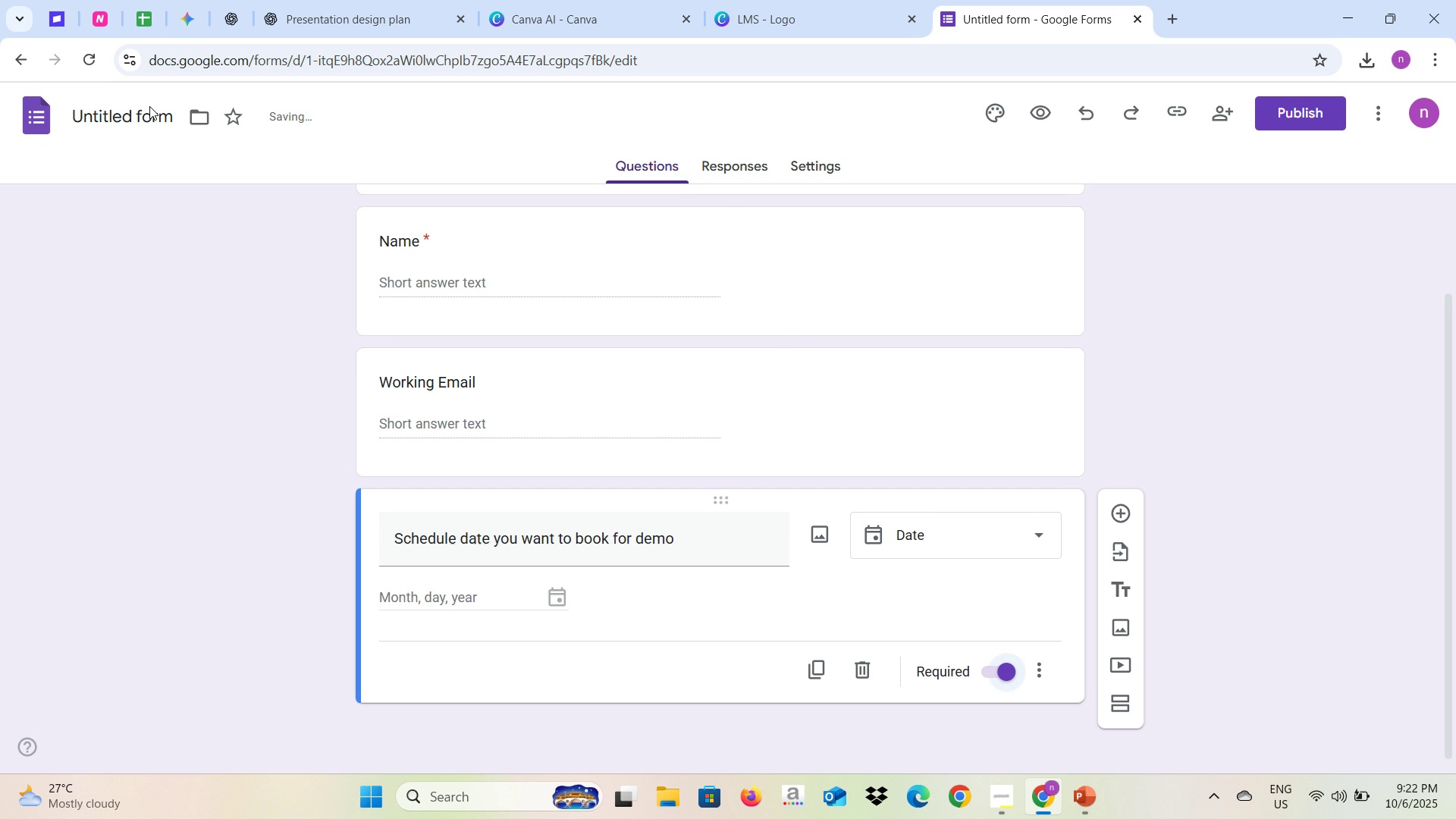 
left_click([149, 106])
 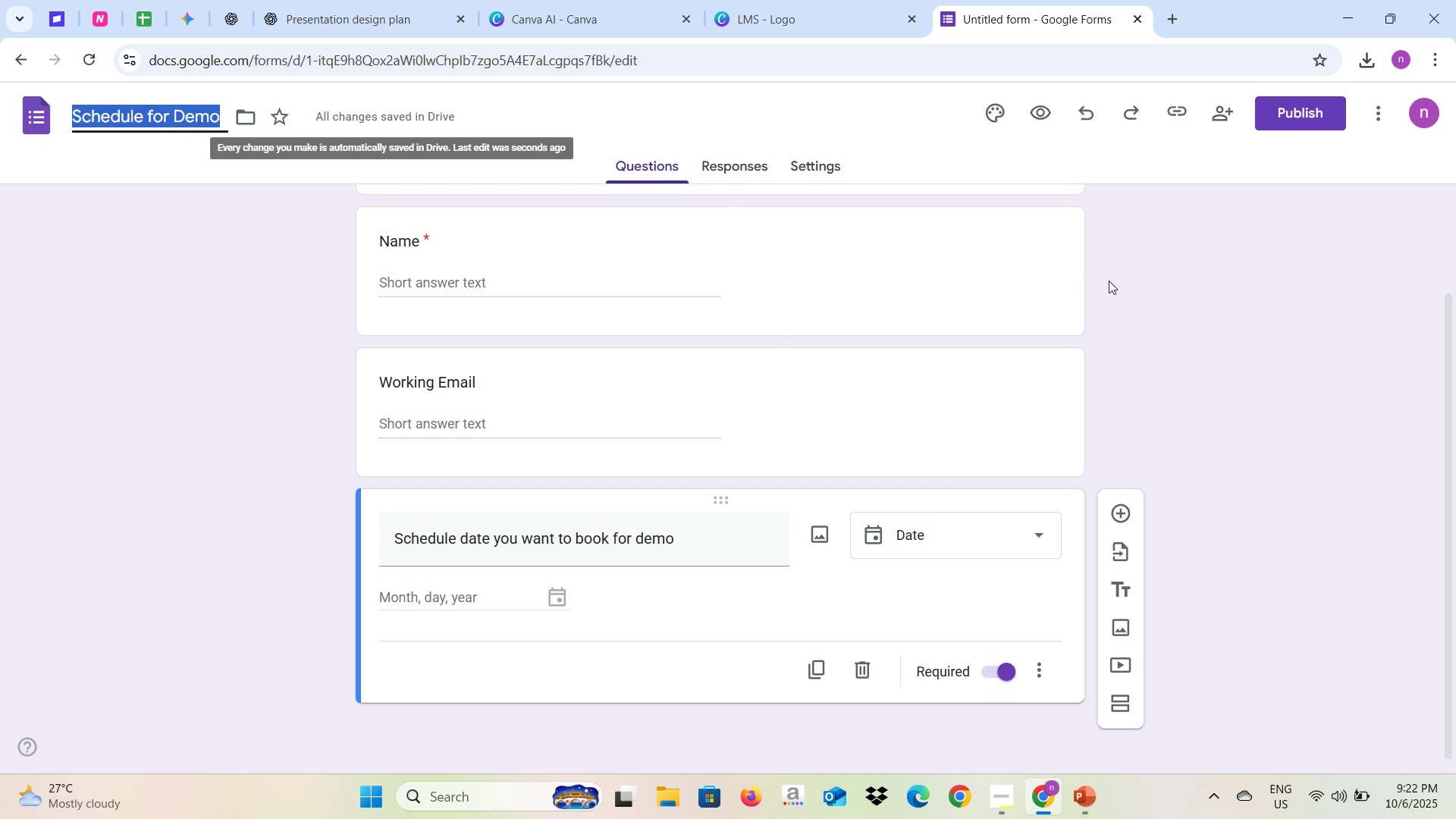 
left_click([1163, 291])
 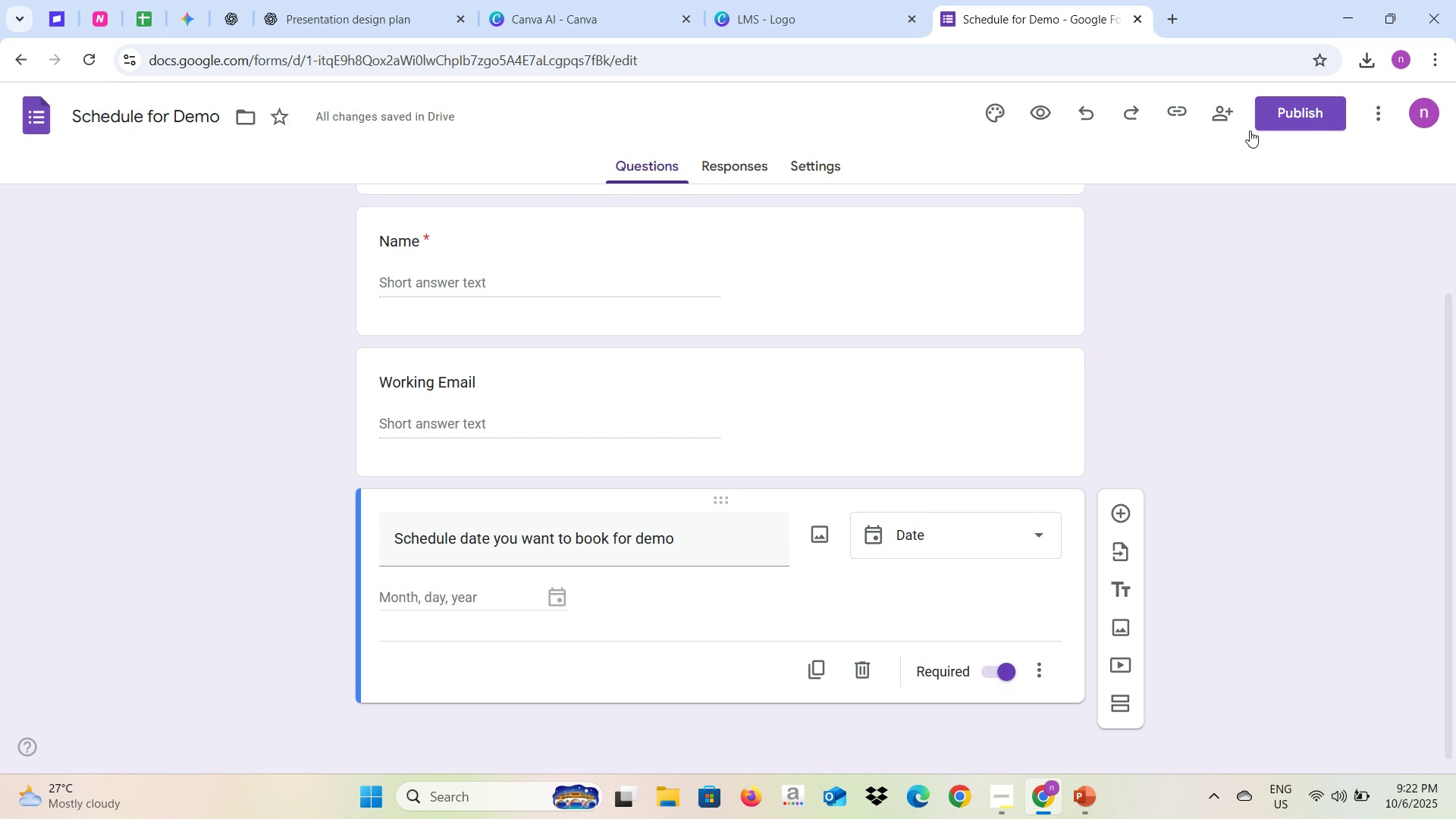 
scroll: coordinate [1190, 212], scroll_direction: up, amount: 6.0
 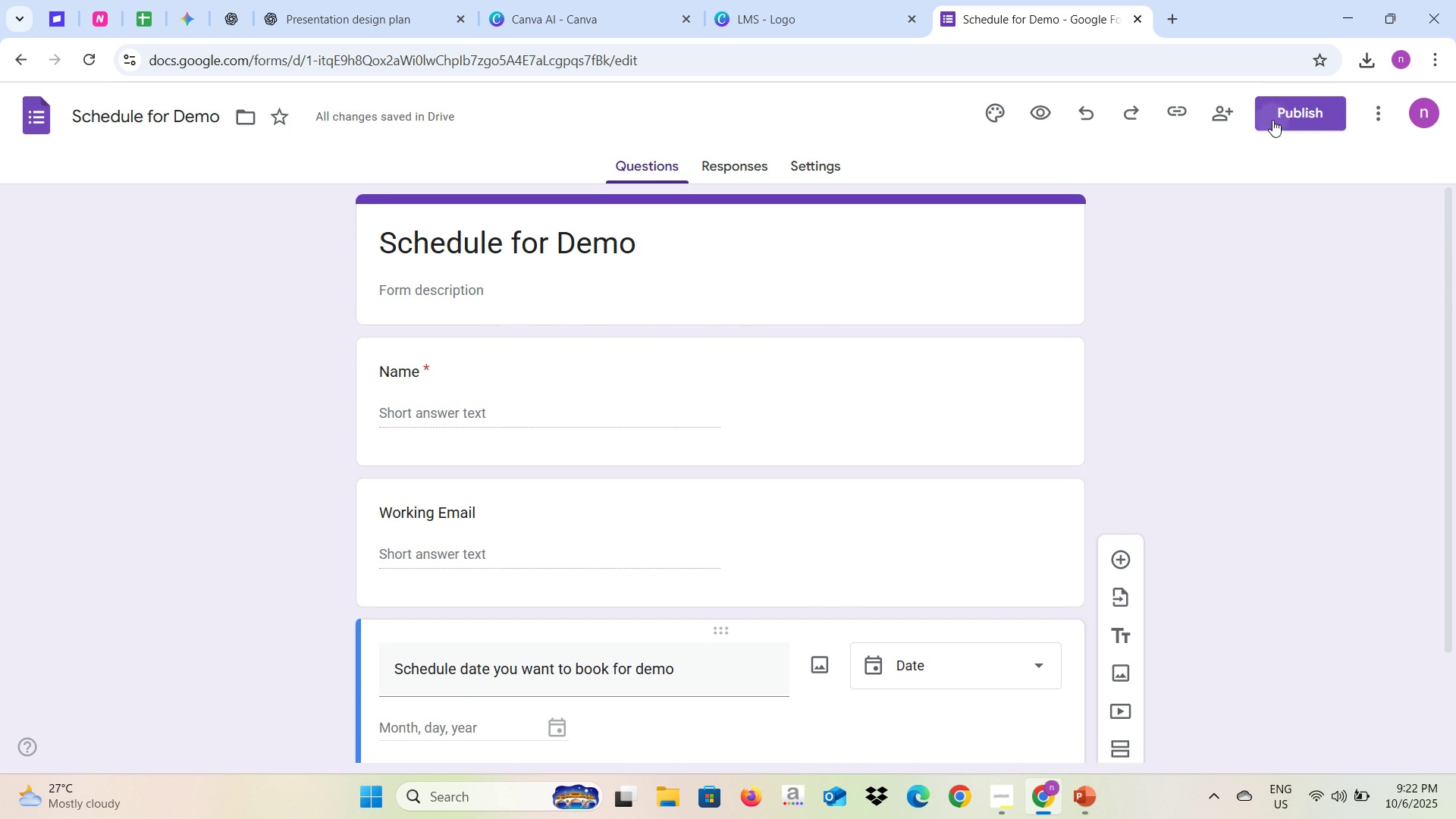 
left_click([1272, 120])
 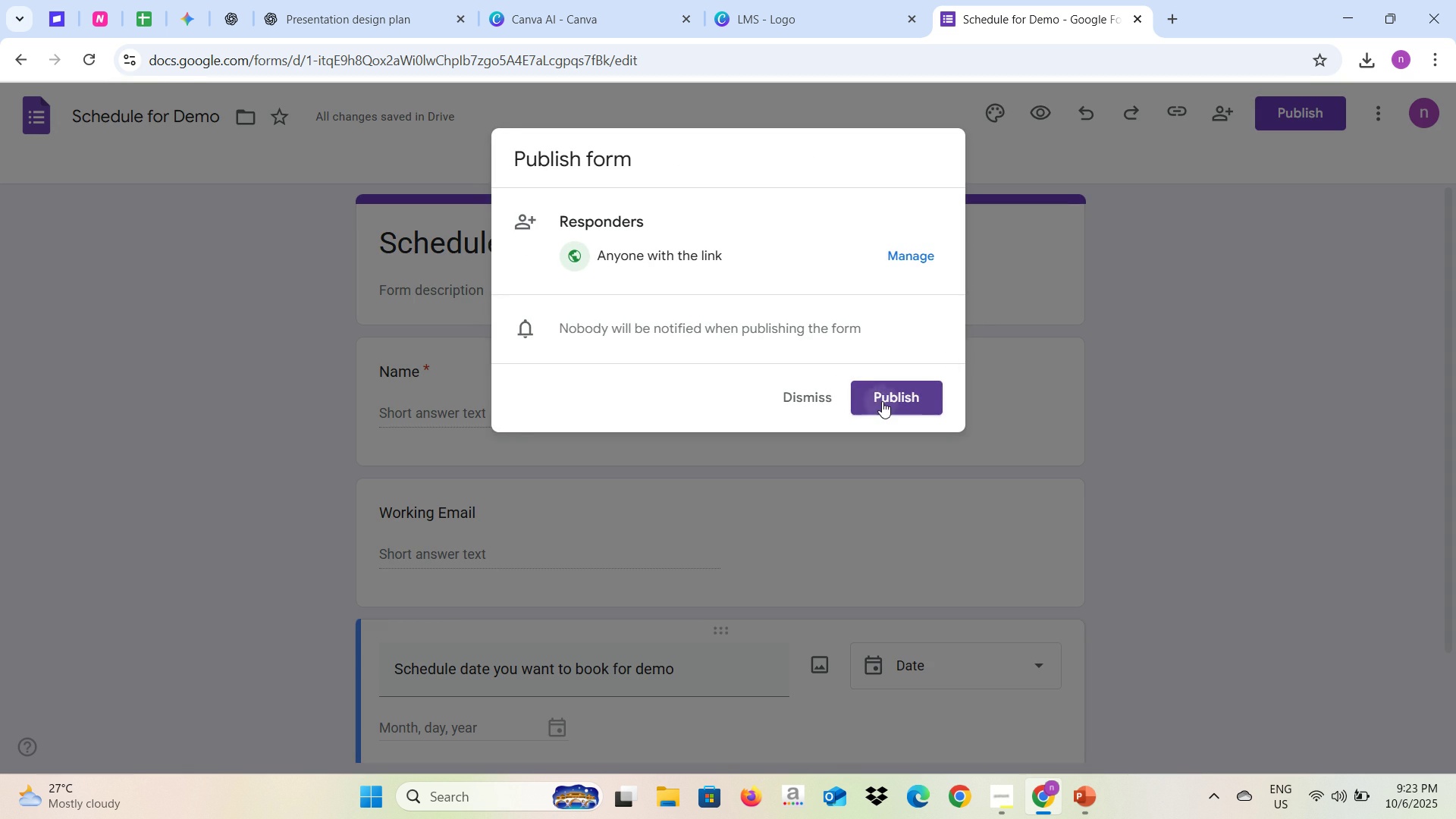 
left_click([882, 401])
 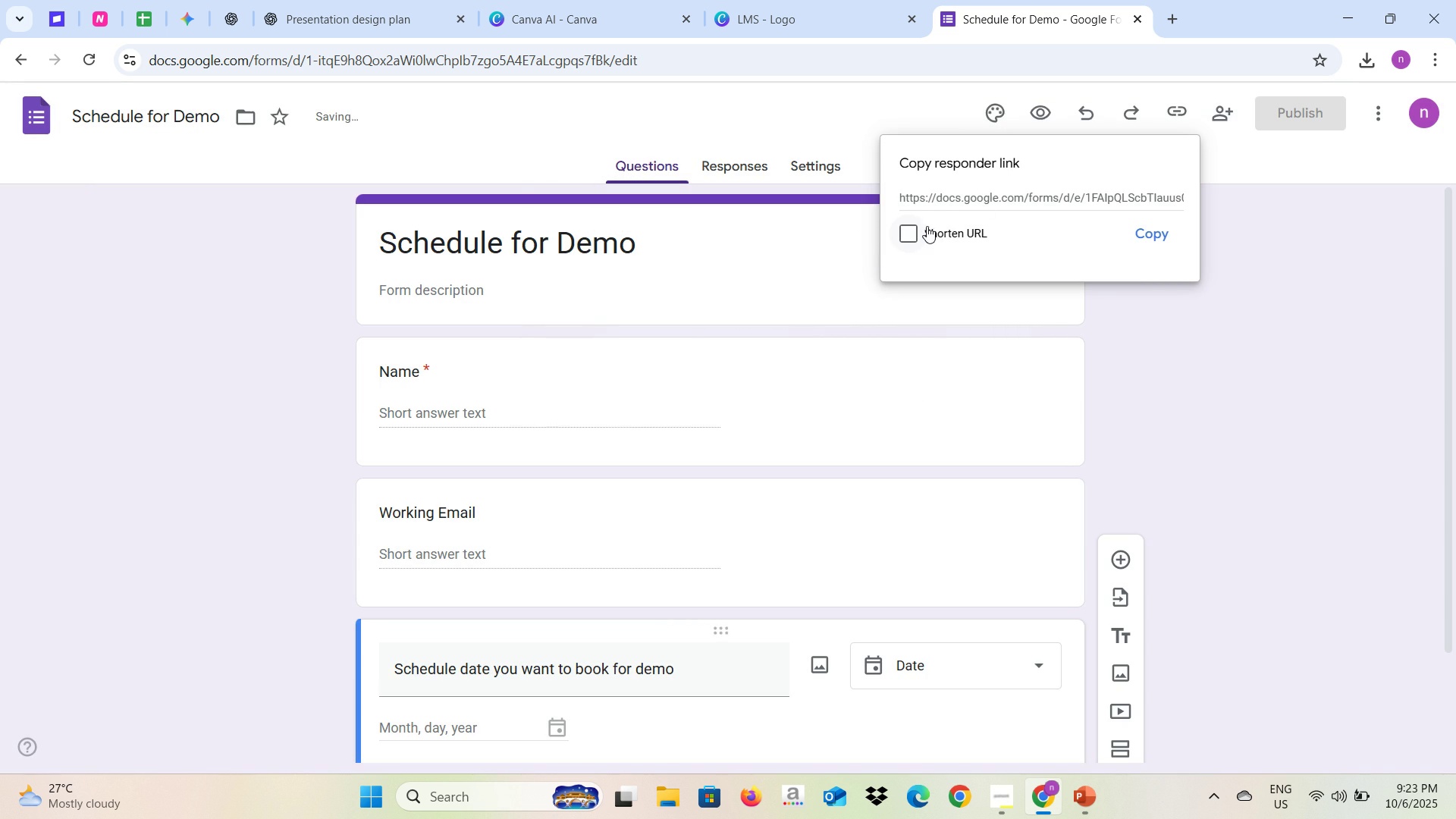 
left_click([918, 228])
 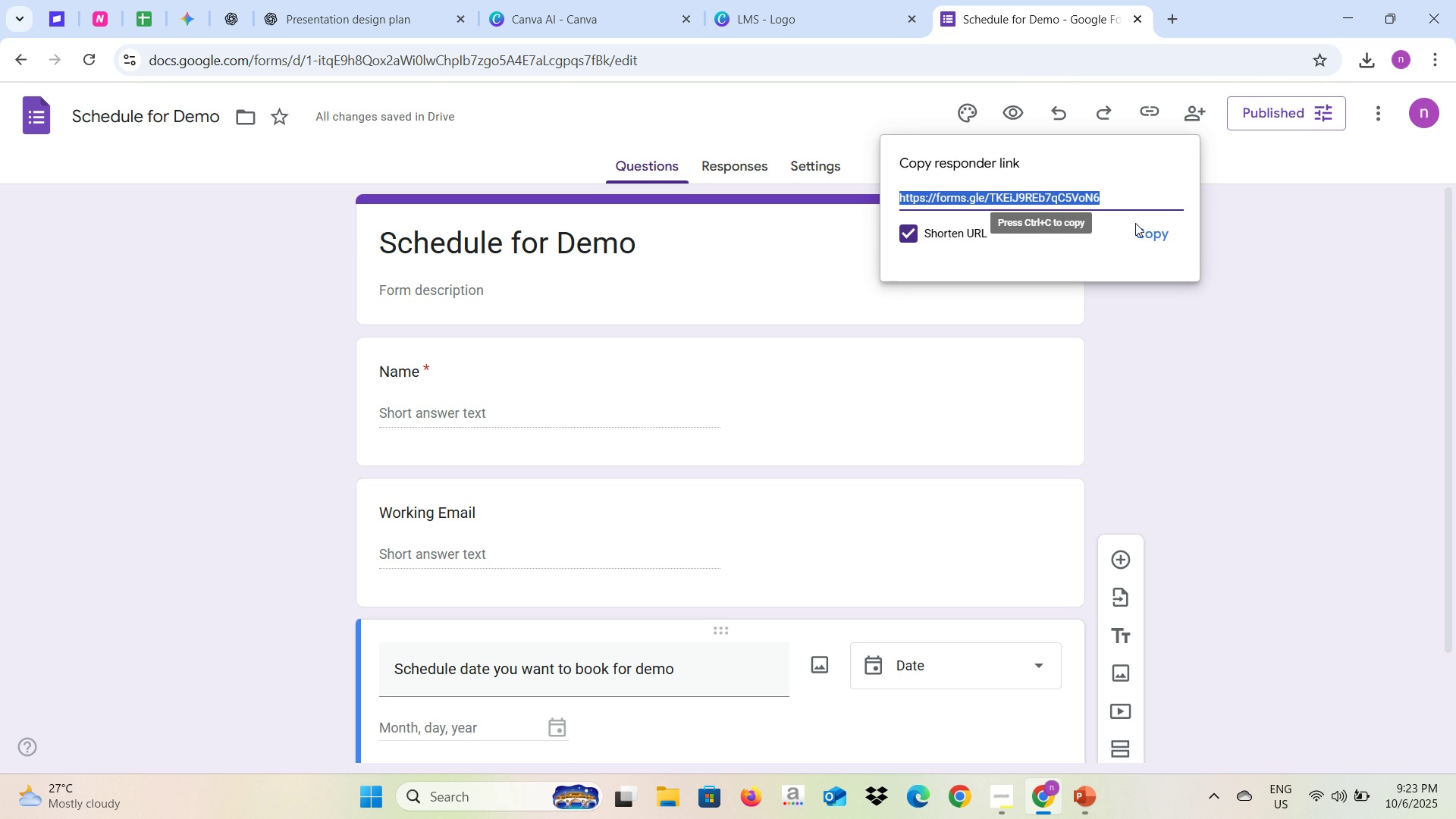 
left_click([1146, 235])
 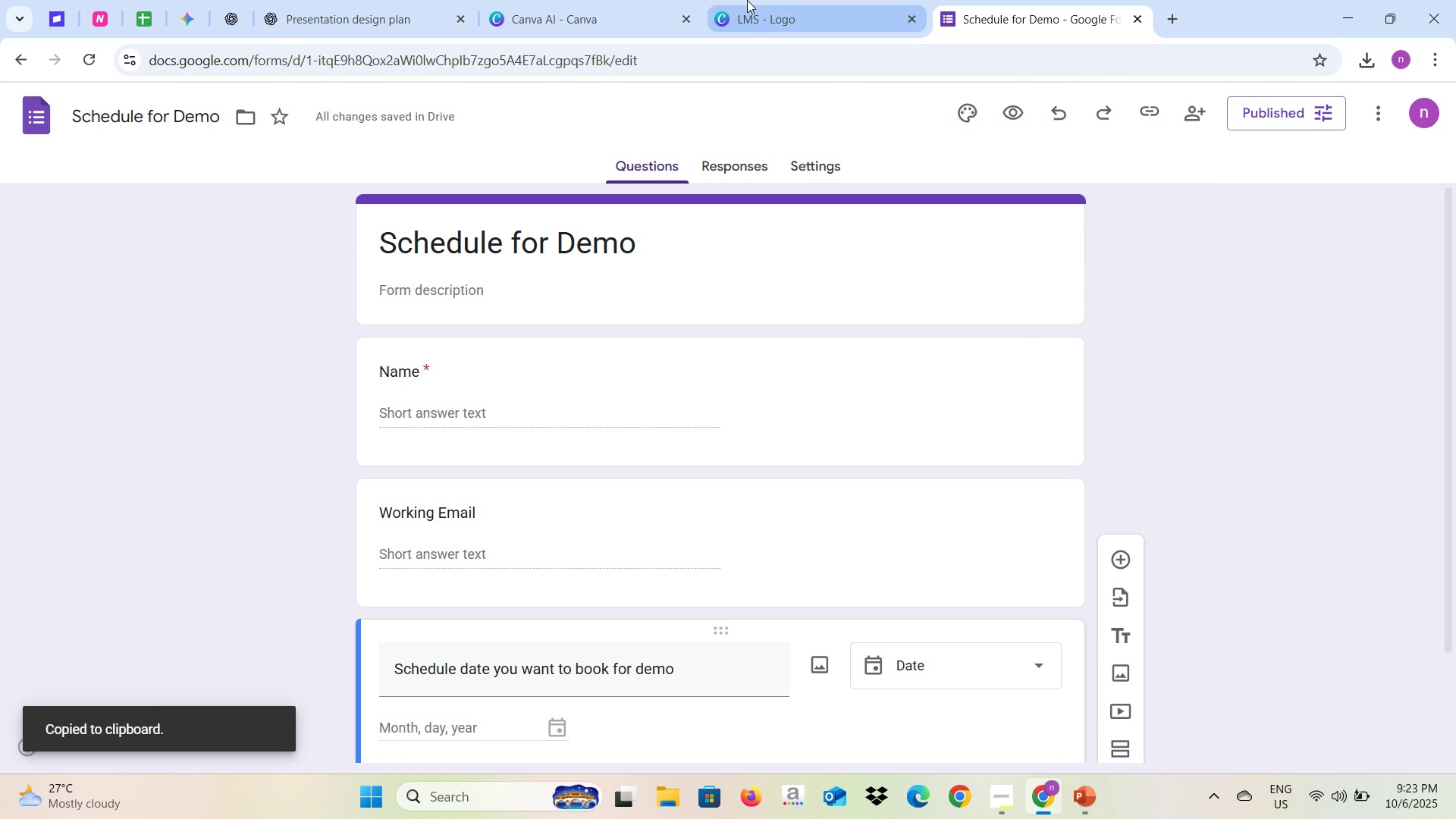 
key(Alt+AltLeft)
 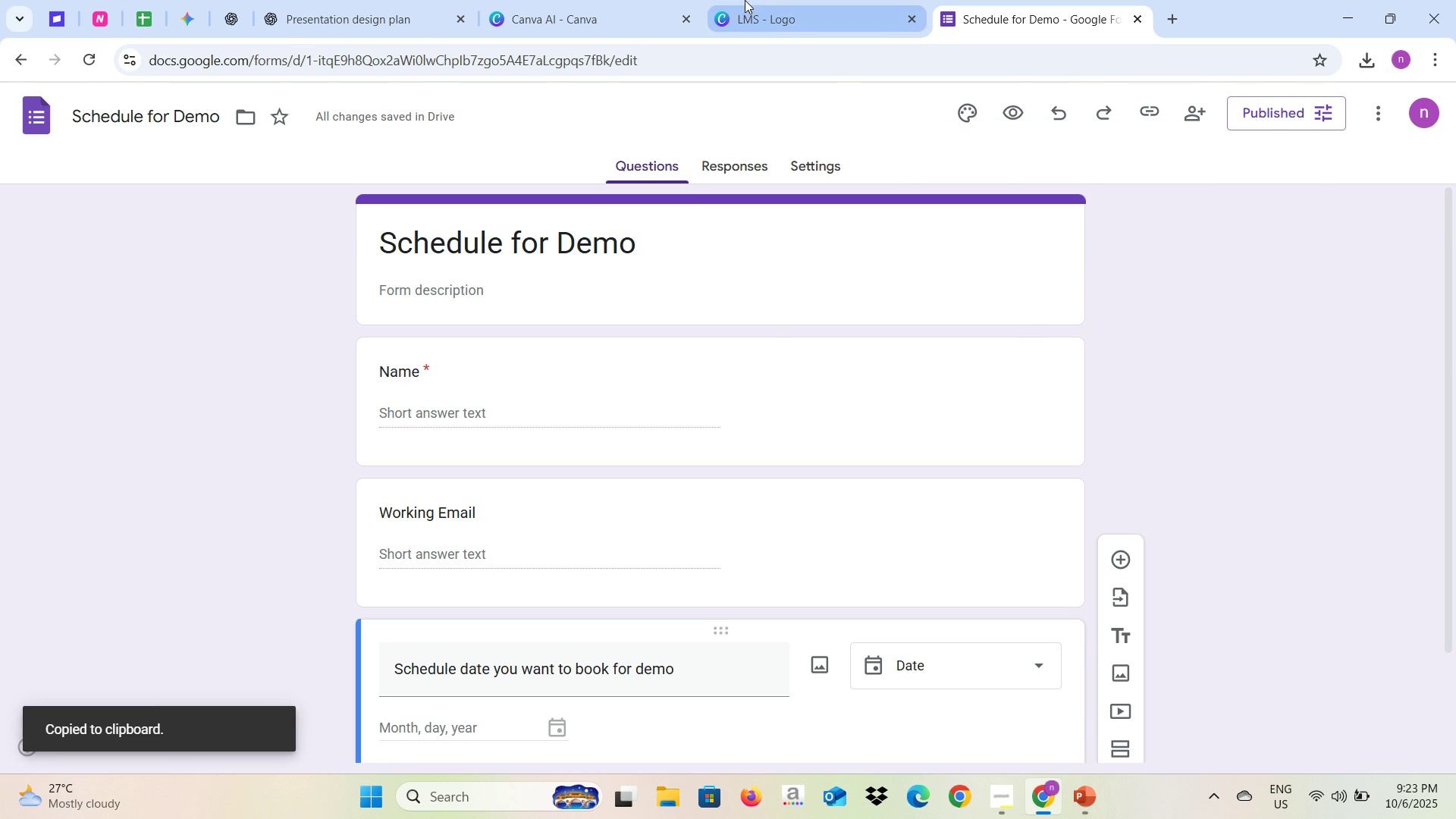 
key(Alt+Tab)
 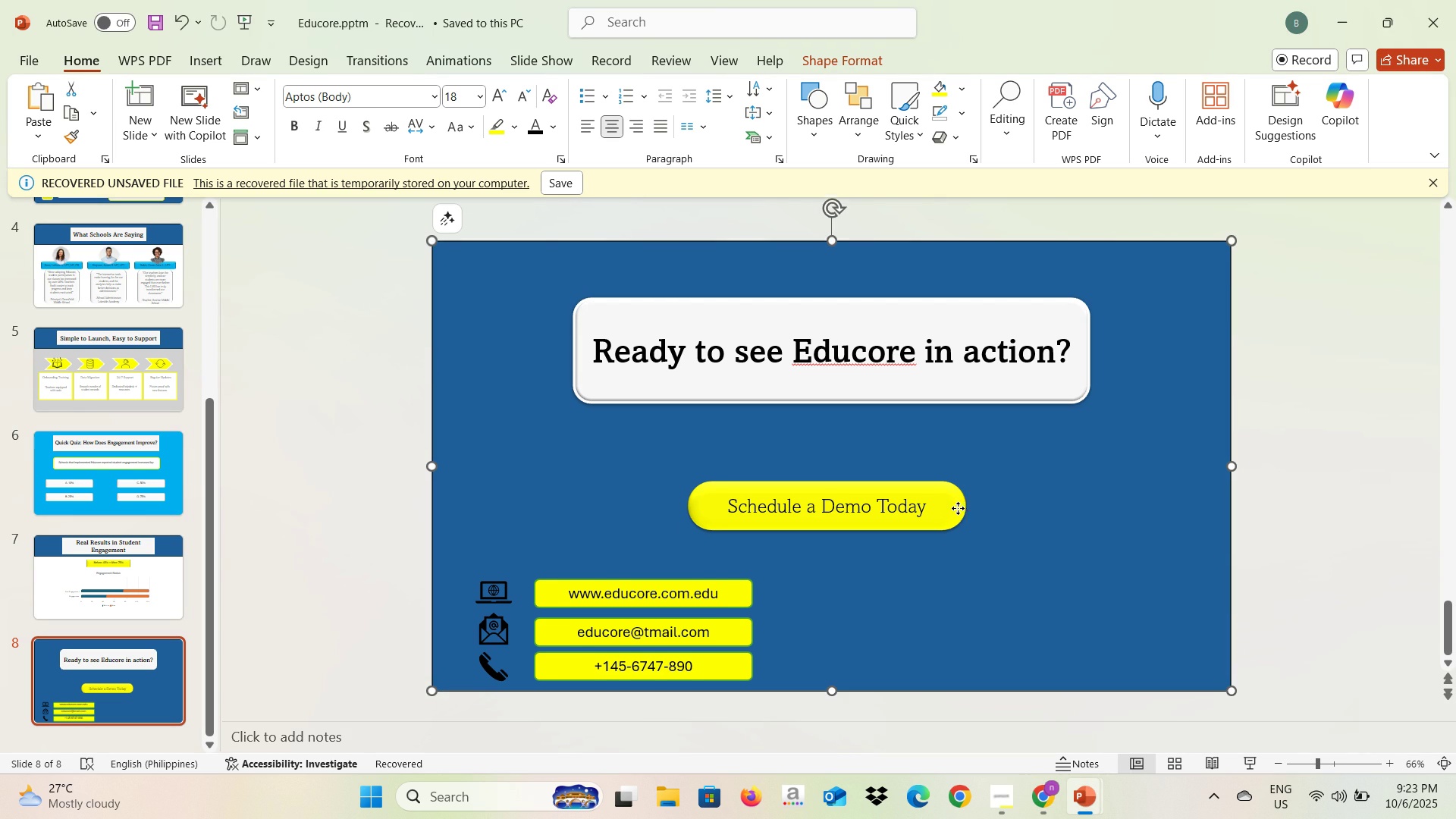 
left_click([958, 508])
 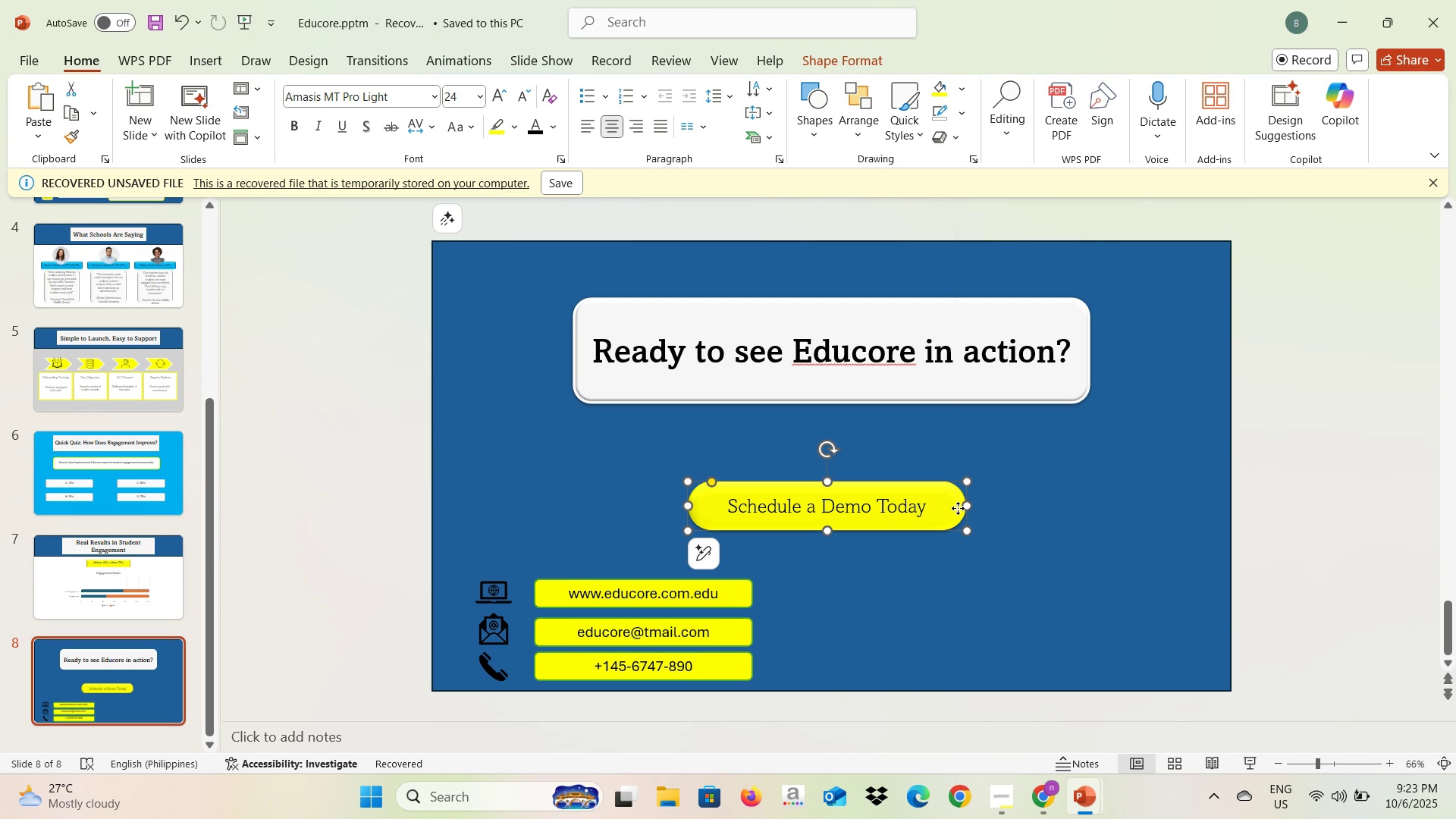 
right_click([958, 508])
 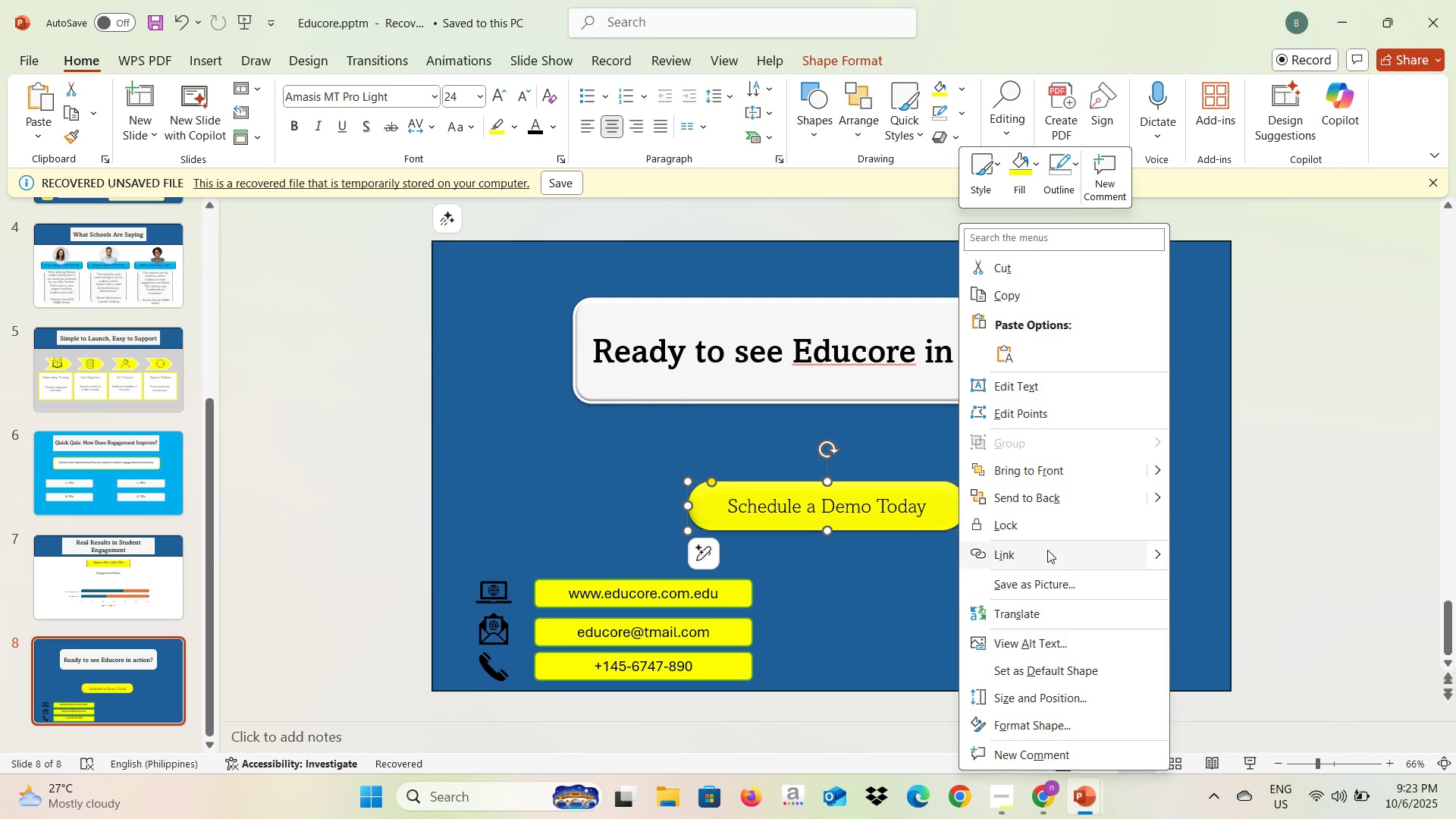 
left_click([1047, 558])
 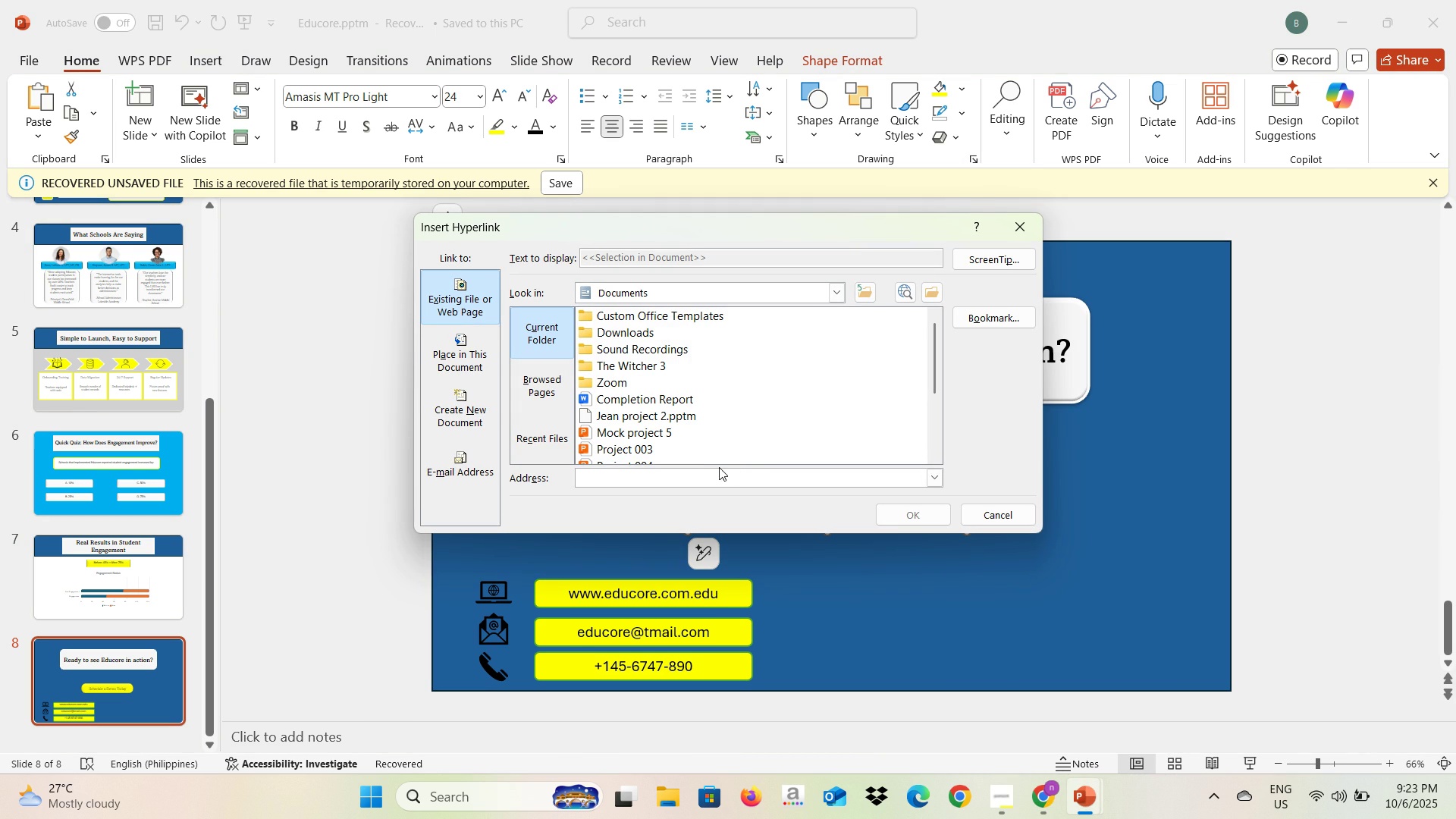 
left_click([713, 473])
 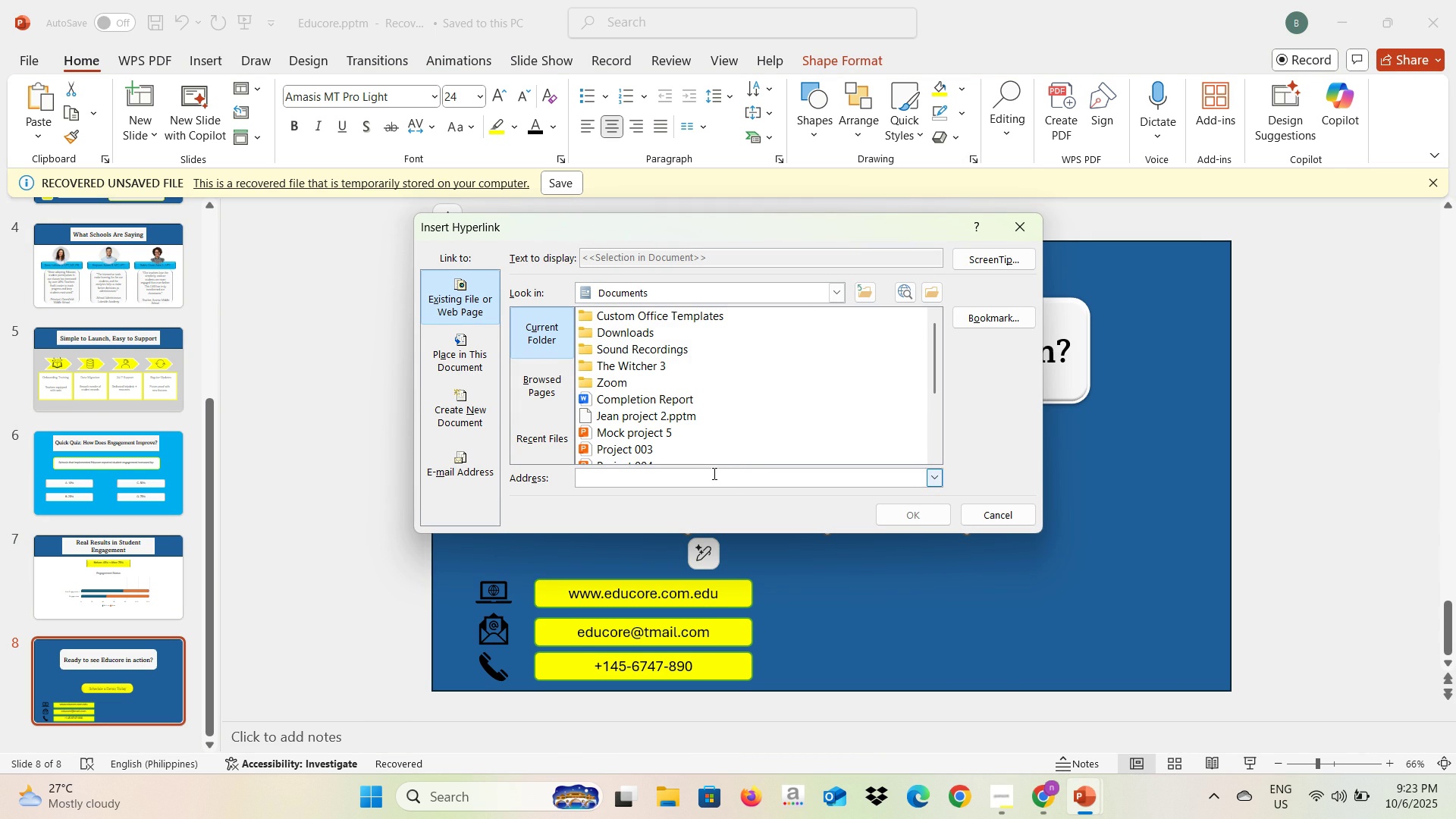 
key(Control+V)
 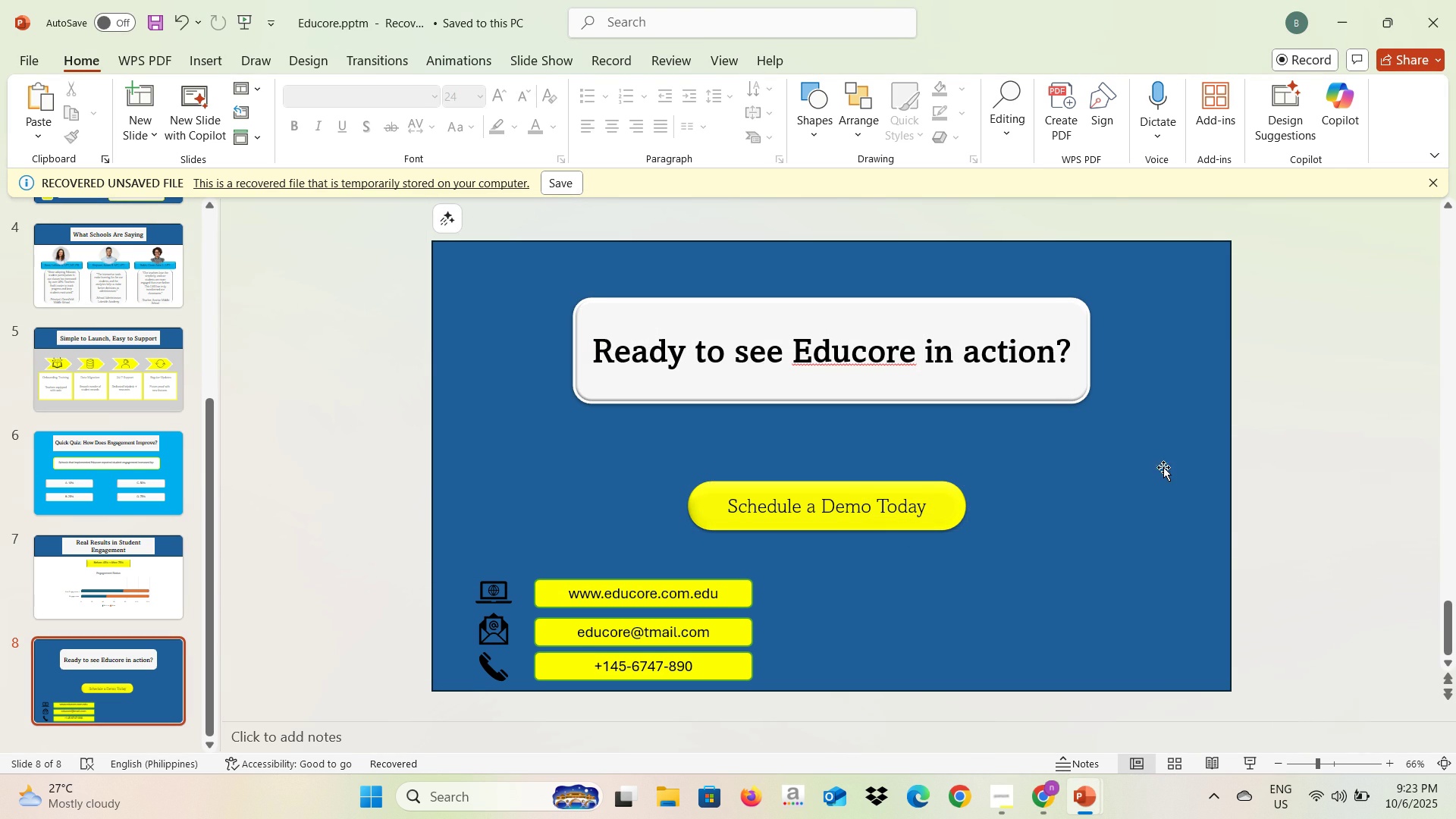 
left_click([952, 504])
 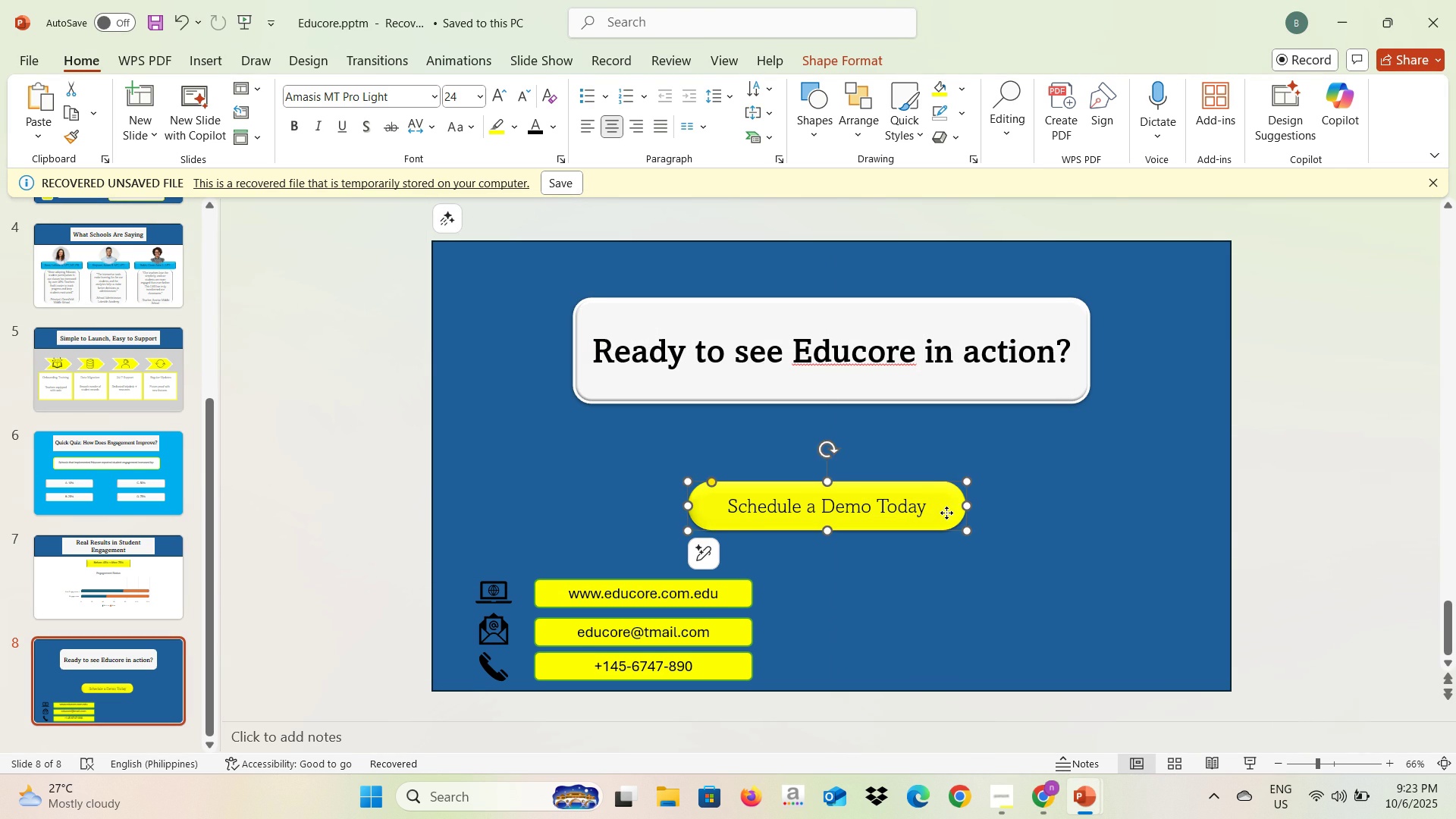 
left_click_drag(start_coordinate=[946, 513], to_coordinate=[954, 504])
 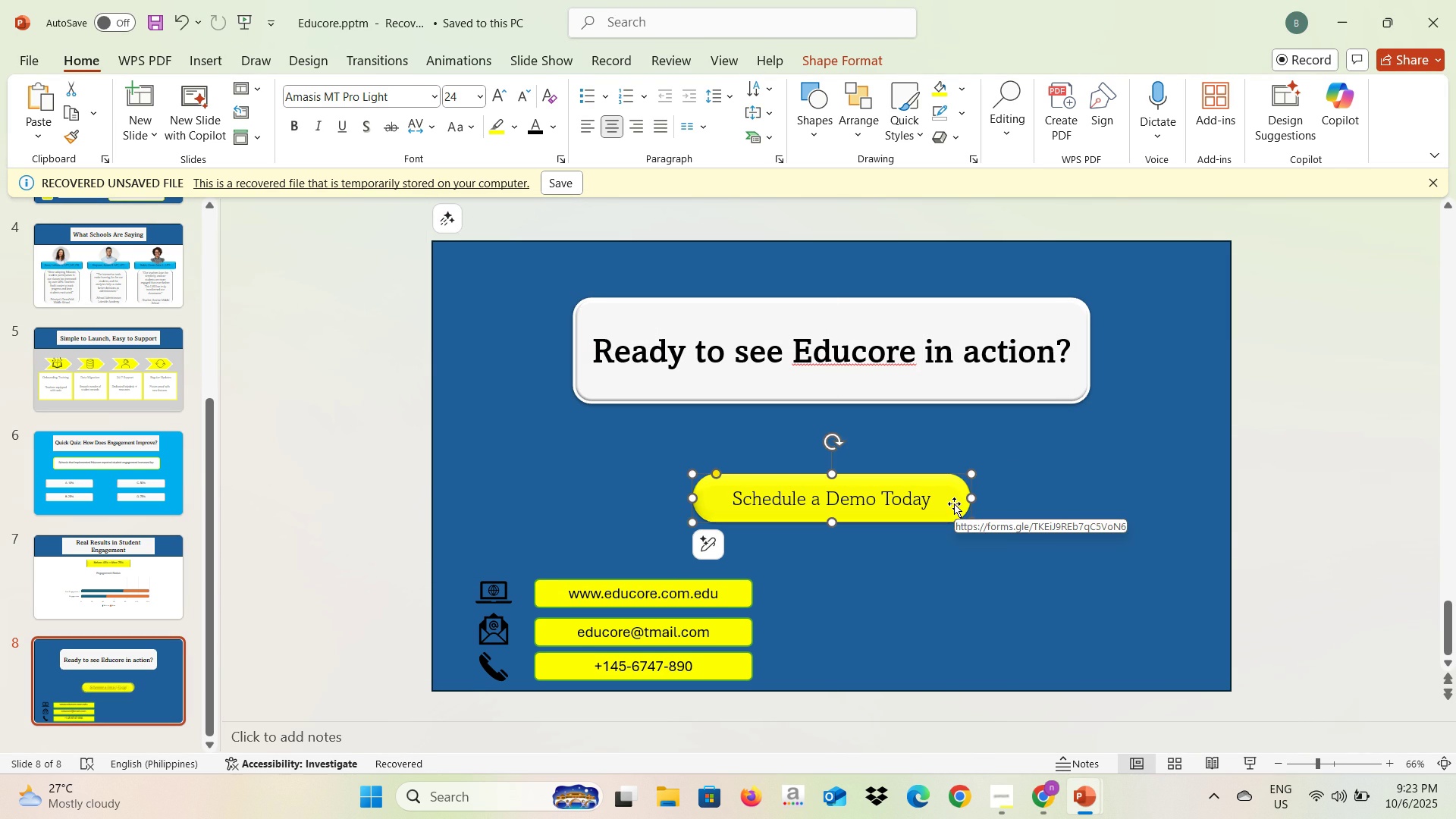 
left_click_drag(start_coordinate=[954, 504], to_coordinate=[953, 480])
 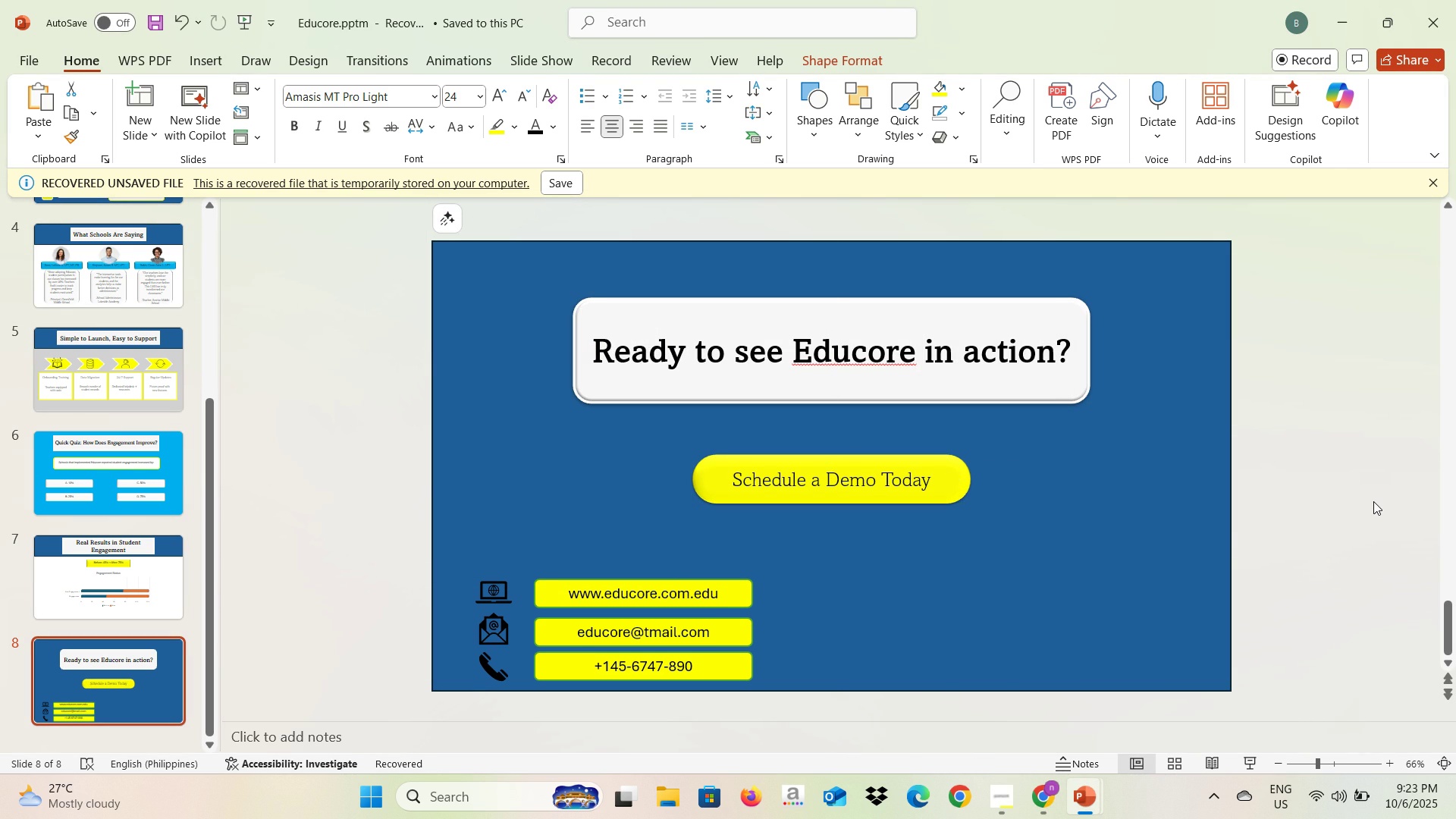 
left_click([1373, 501])
 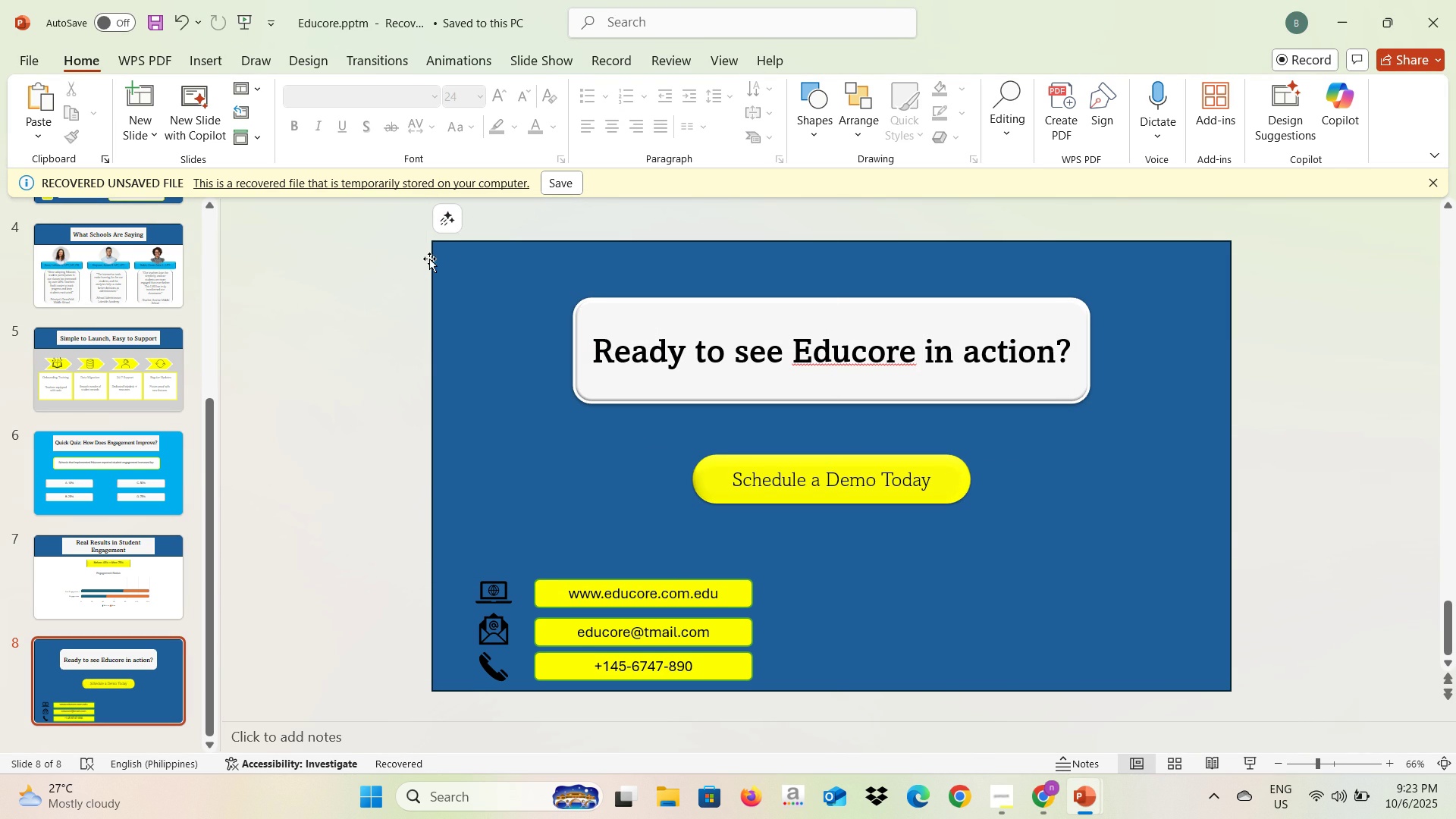 
key(Alt+AltLeft)
 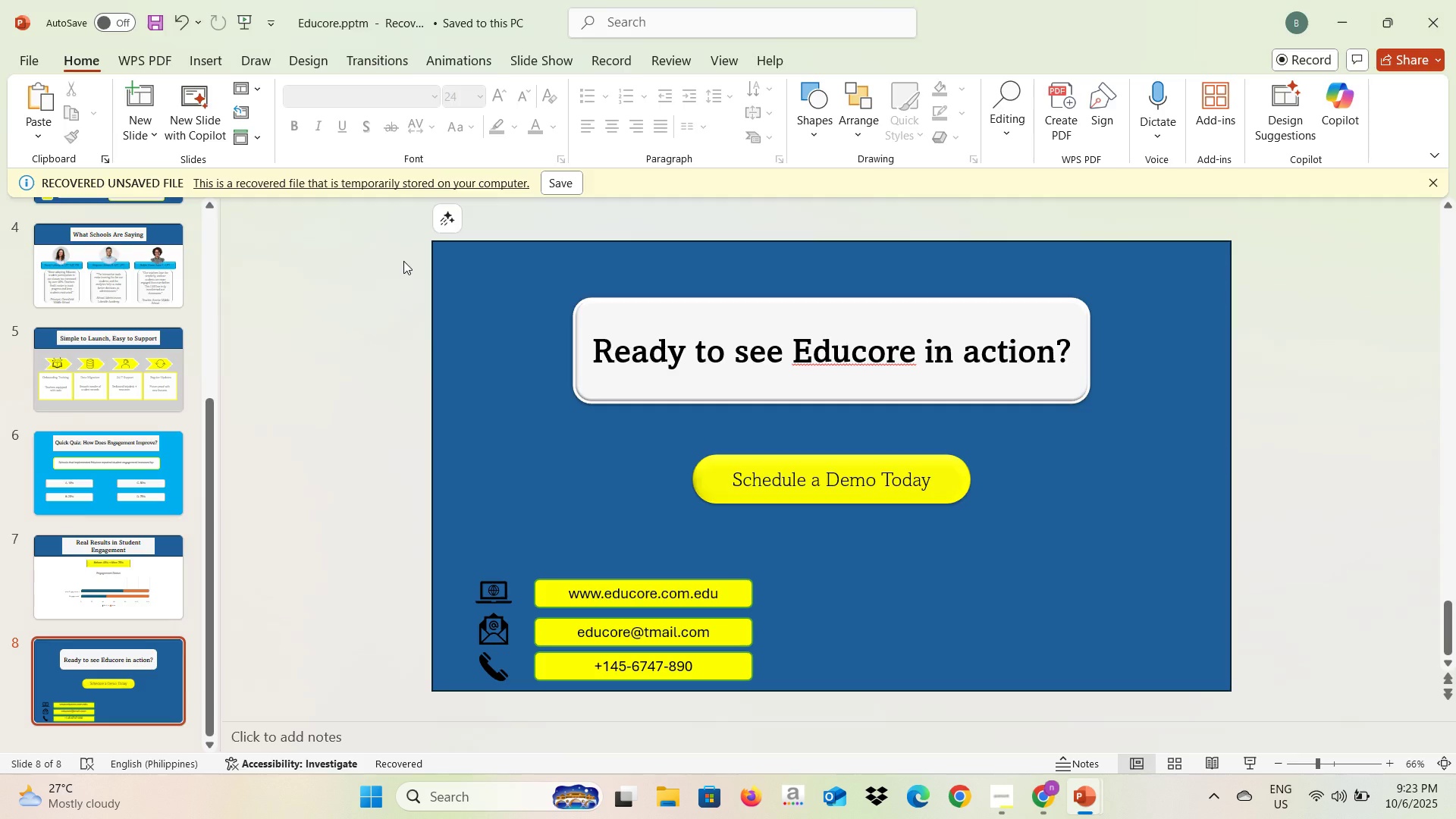 
key(Alt+Tab)
 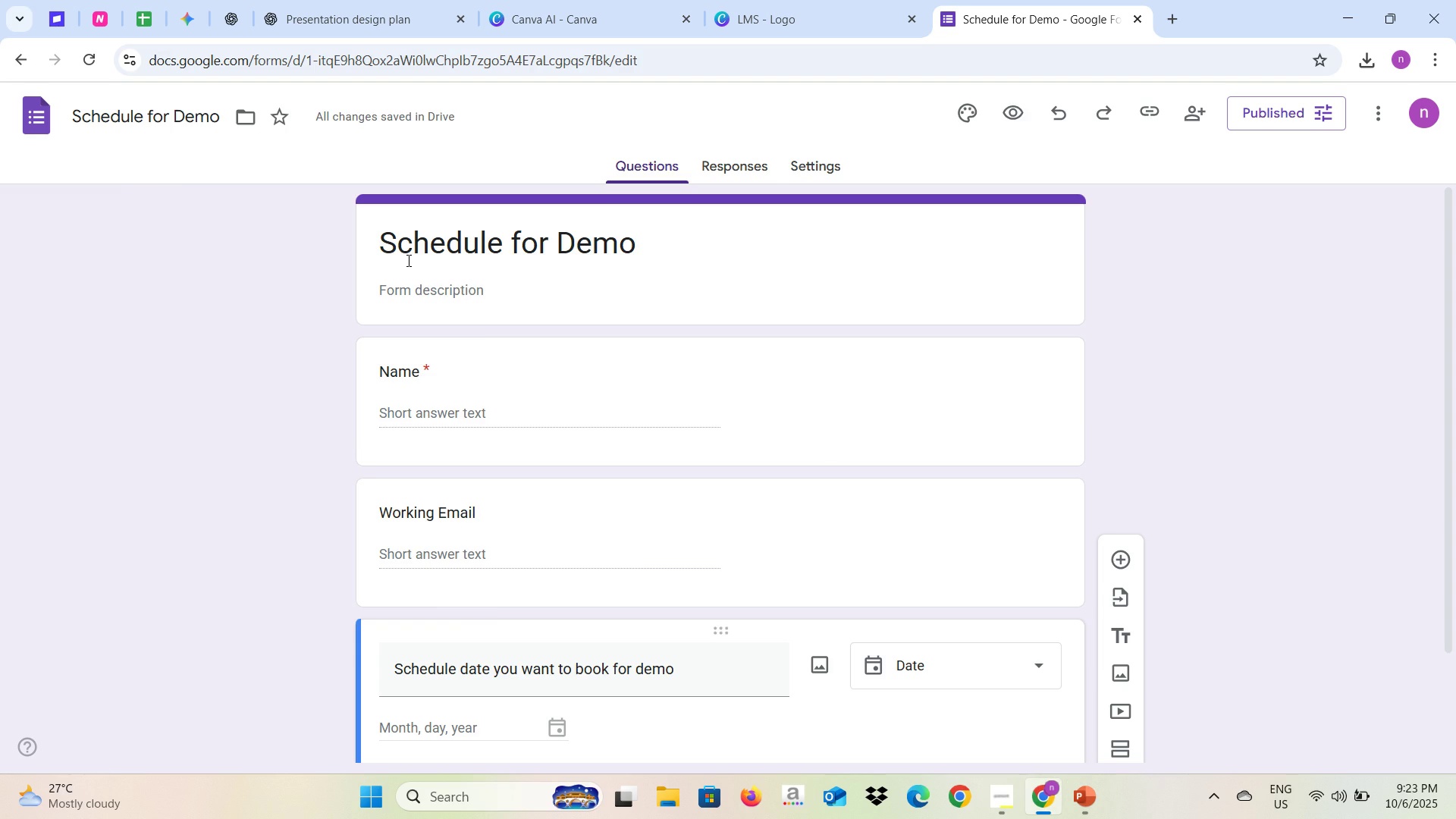 
key(Alt+Tab)
 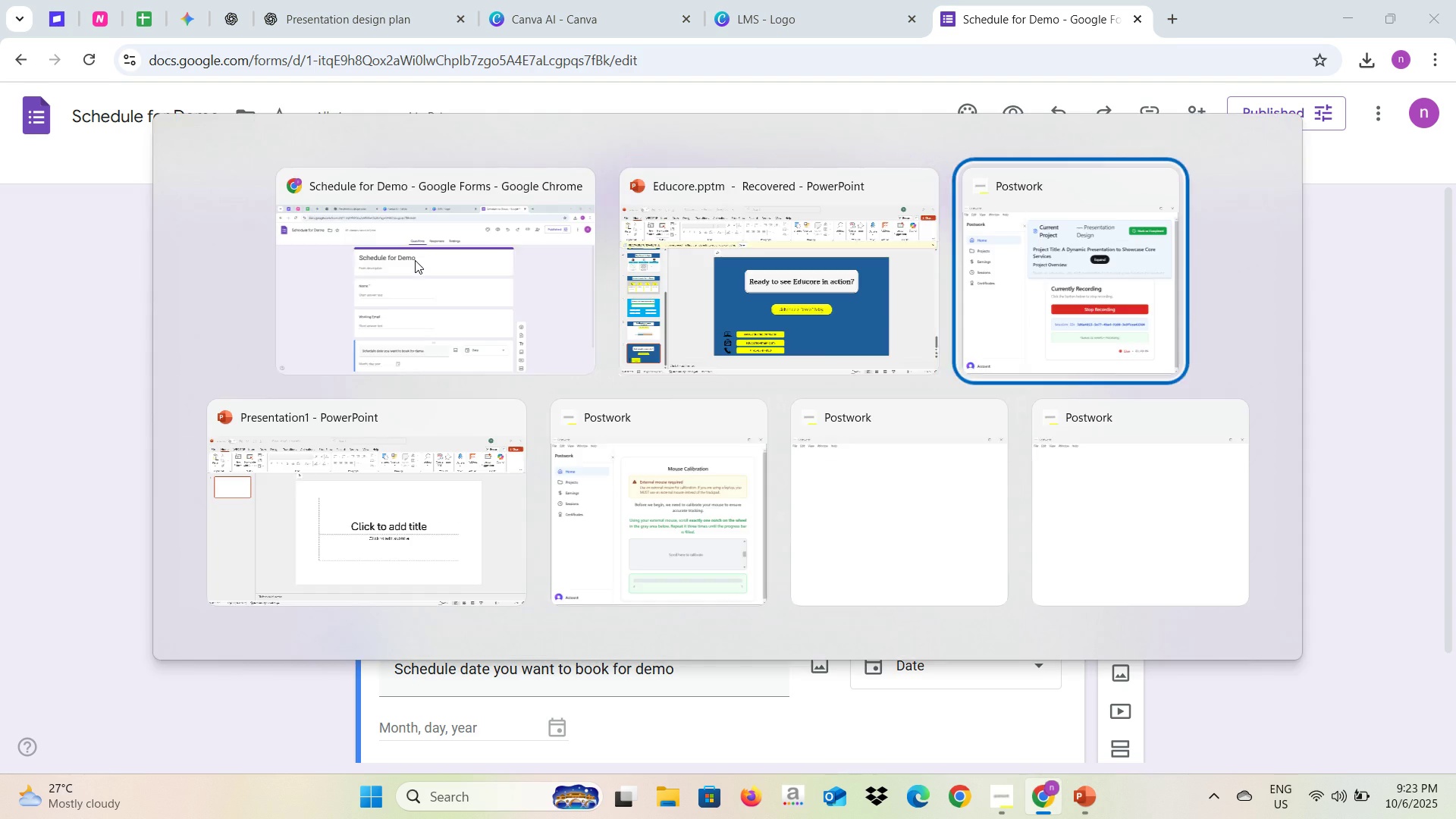 
key(Alt+Tab)
 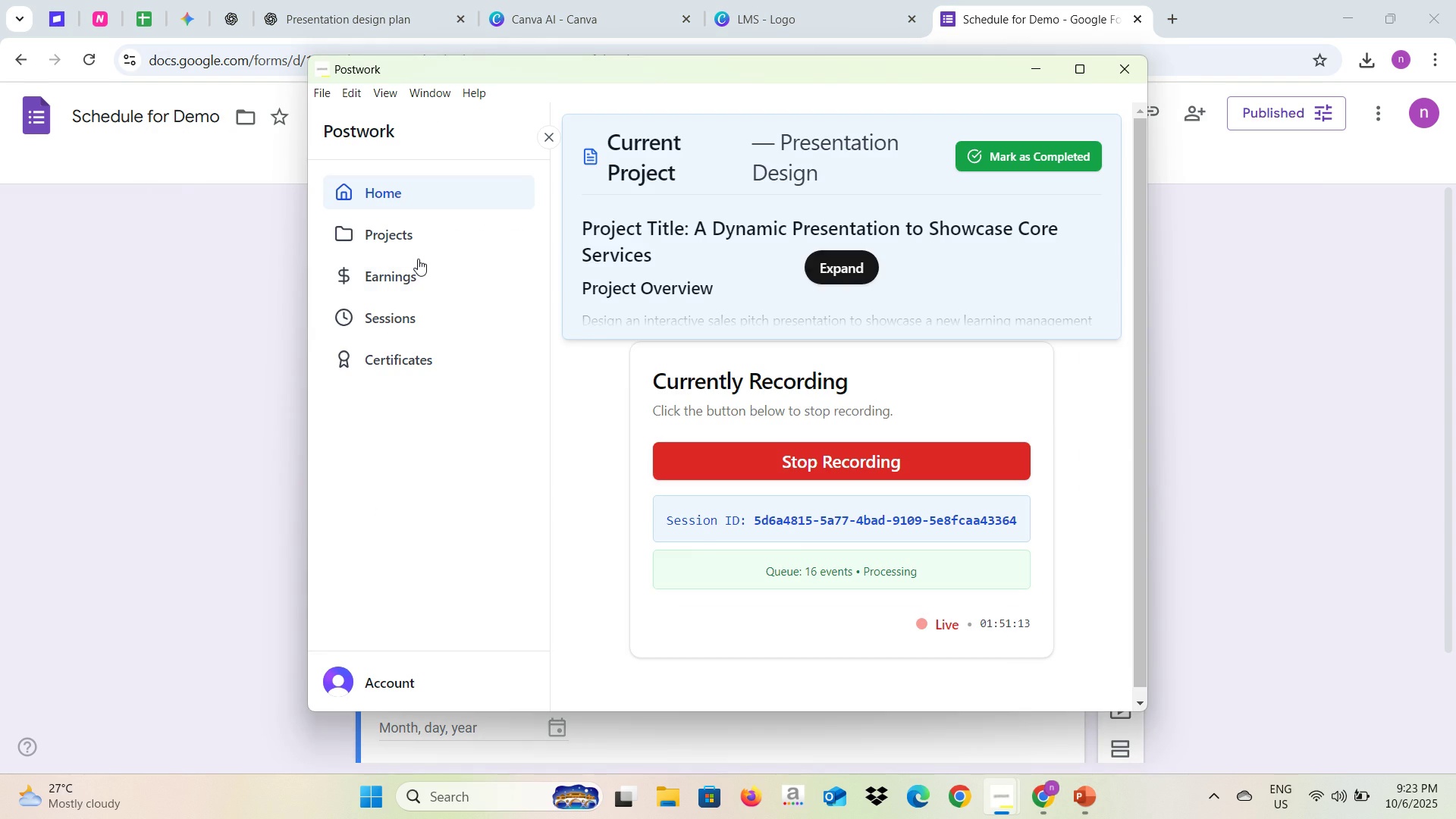 
hold_key(key=AltLeft, duration=2.05)